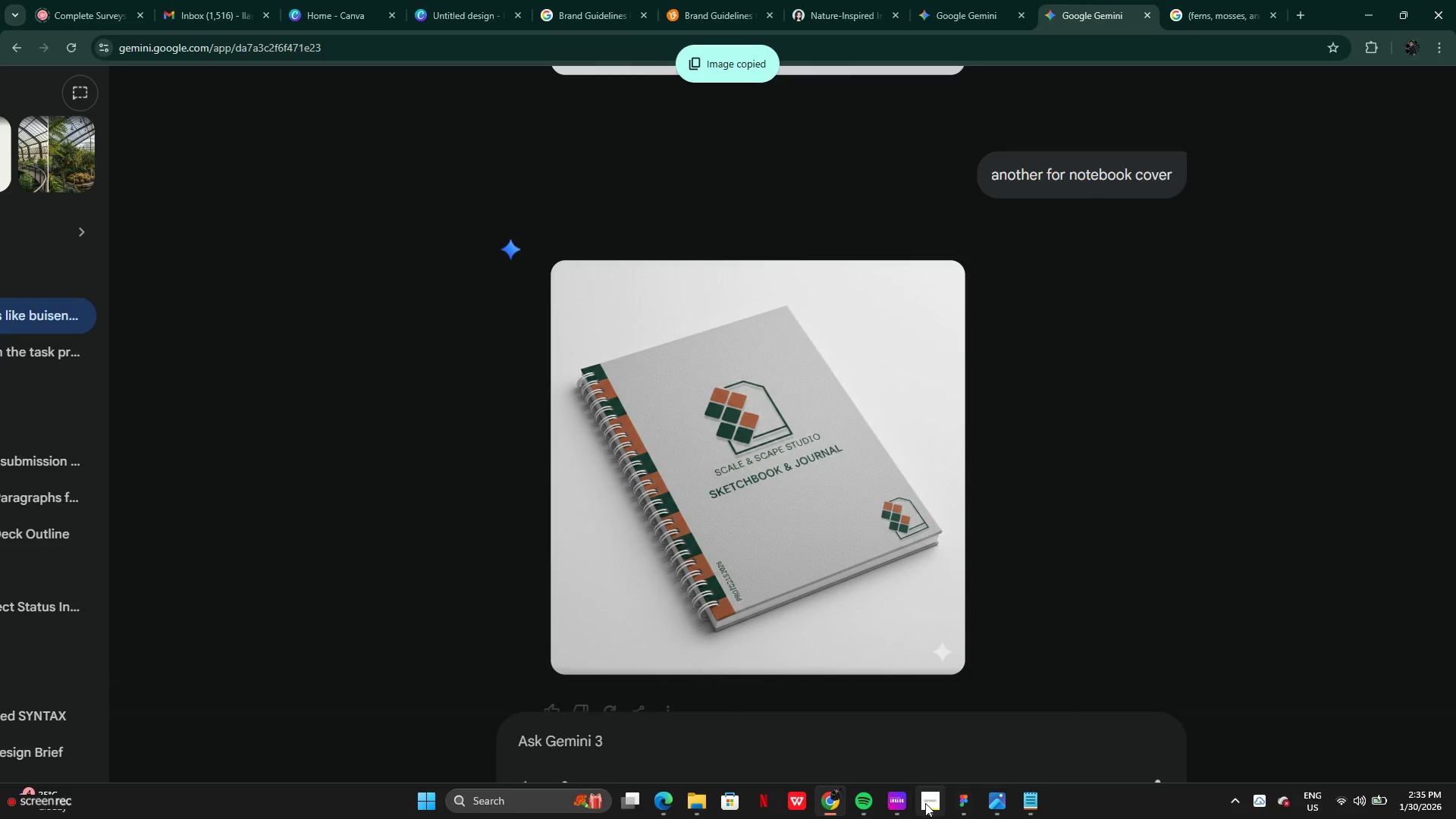 
left_click([971, 811])
 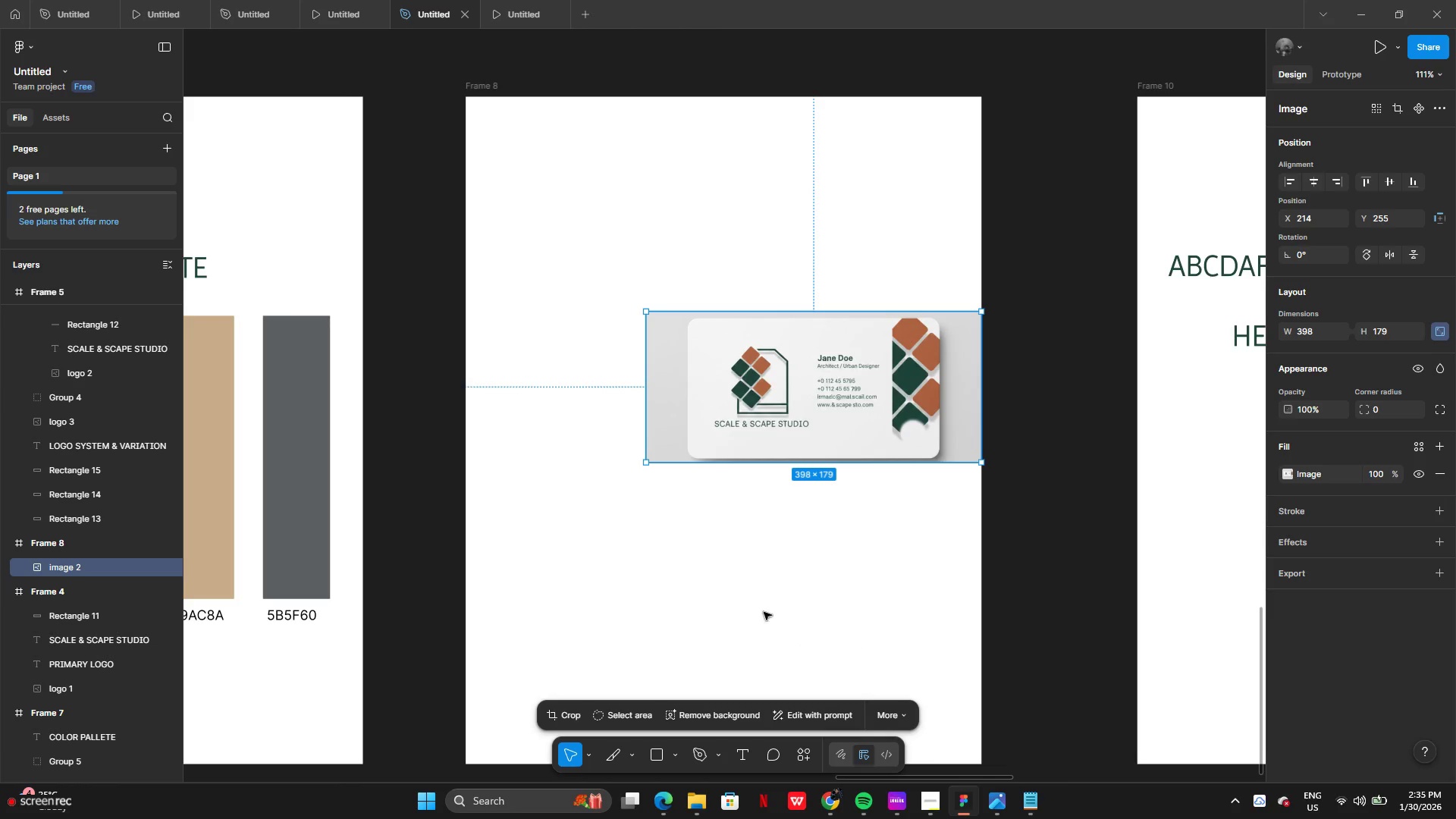 
left_click([736, 583])
 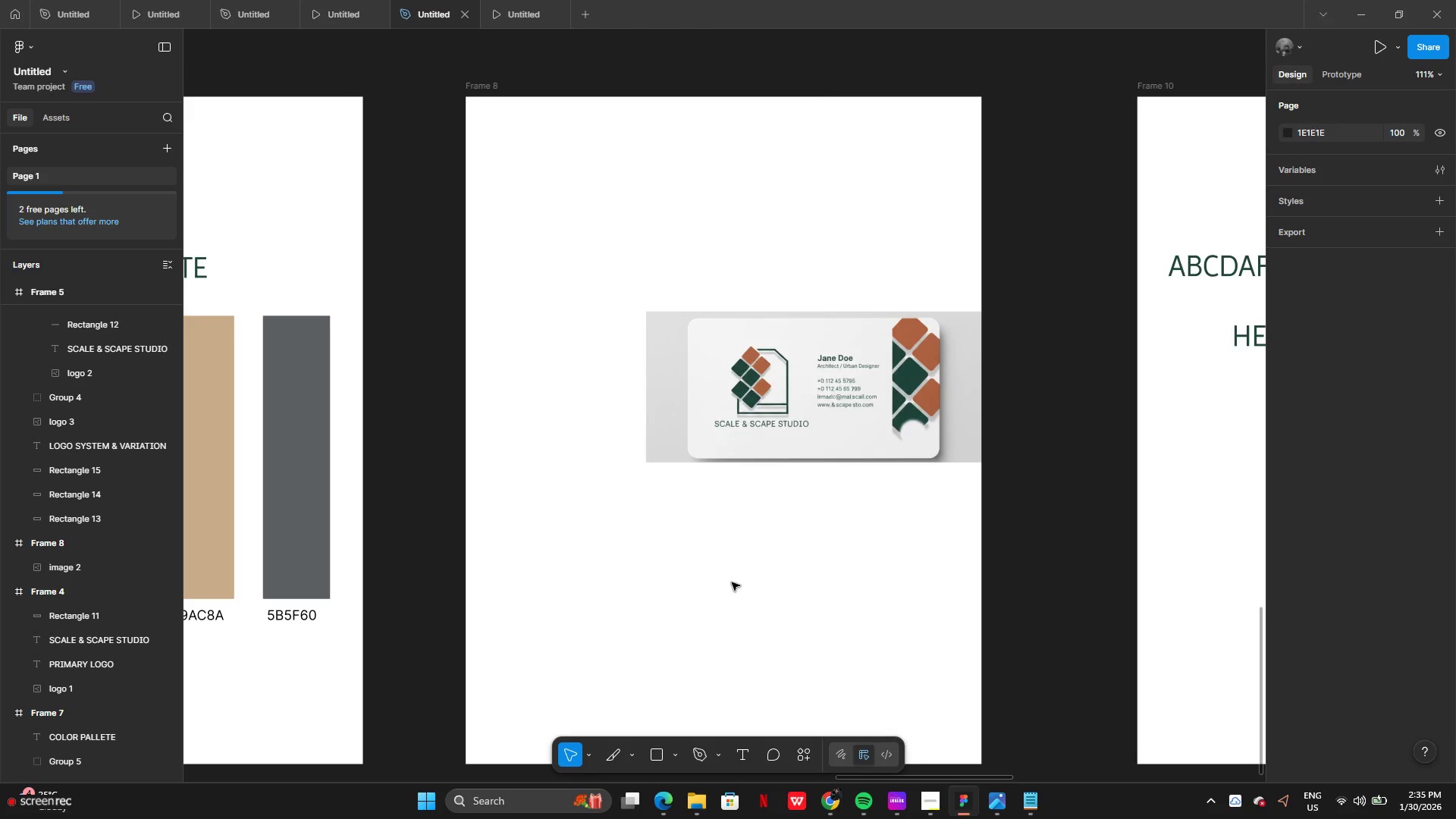 
key(Control+ControlLeft)
 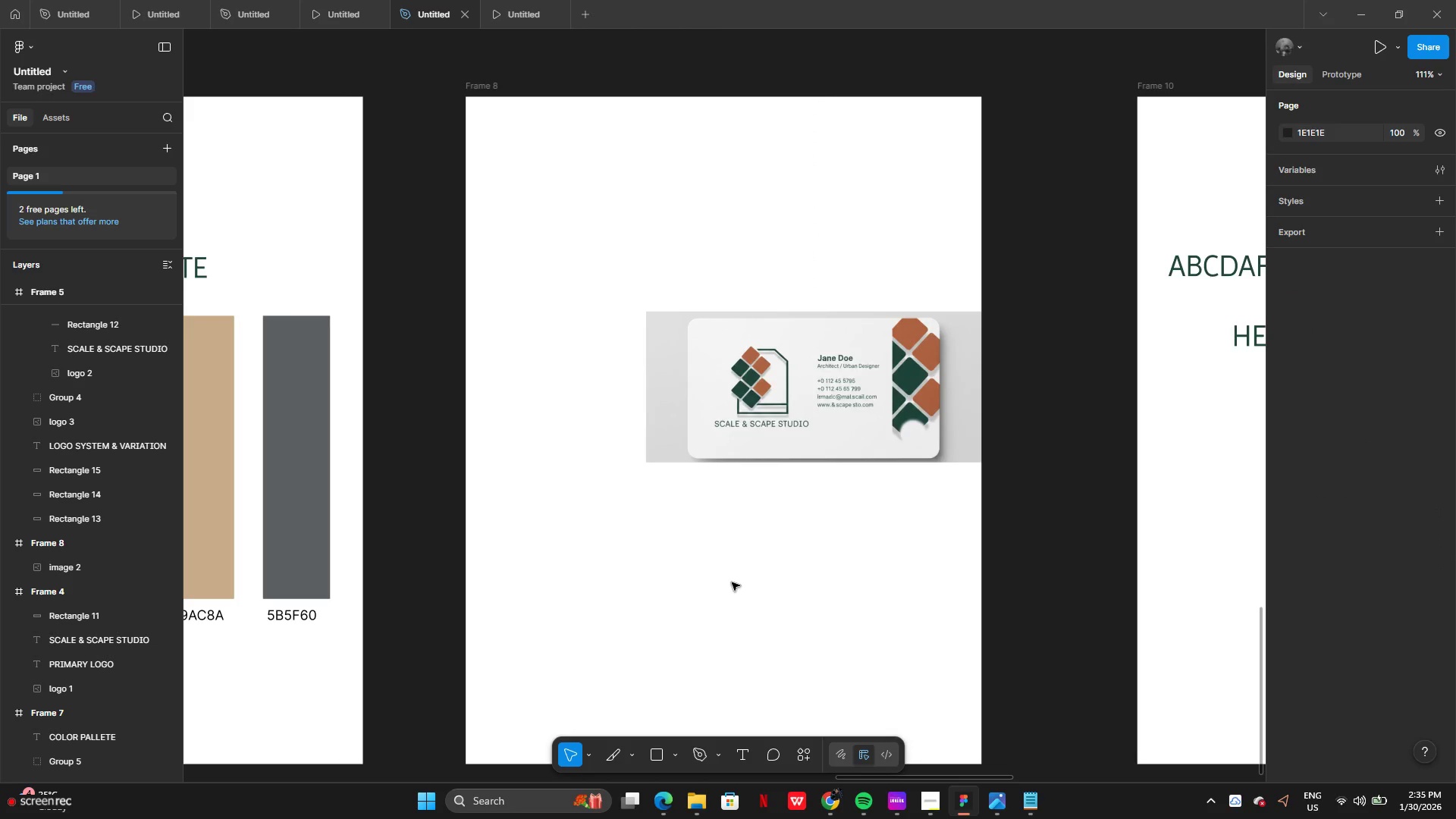 
double_click([755, 661])
 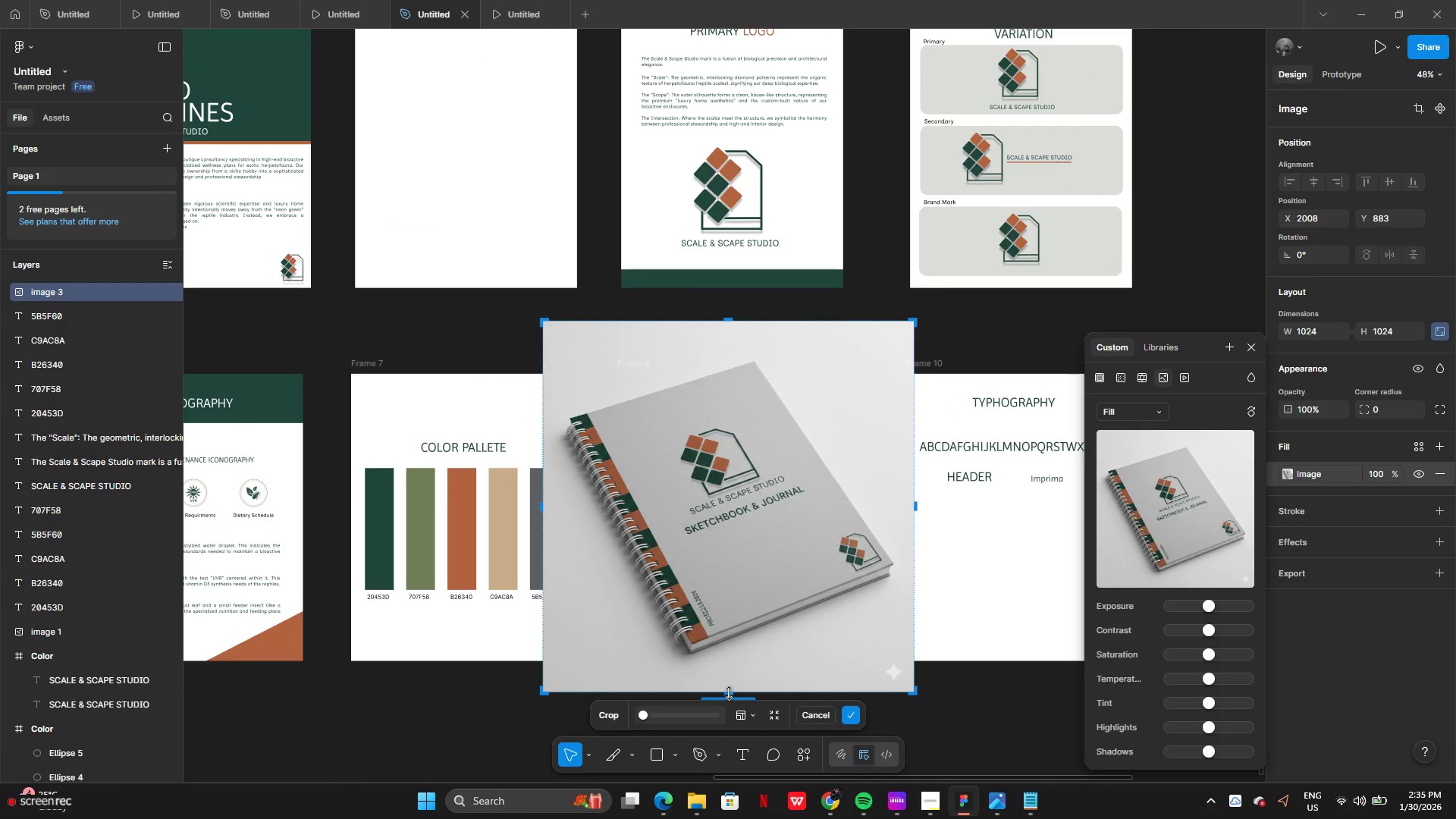 
left_click_drag(start_coordinate=[730, 692], to_coordinate=[729, 665])
 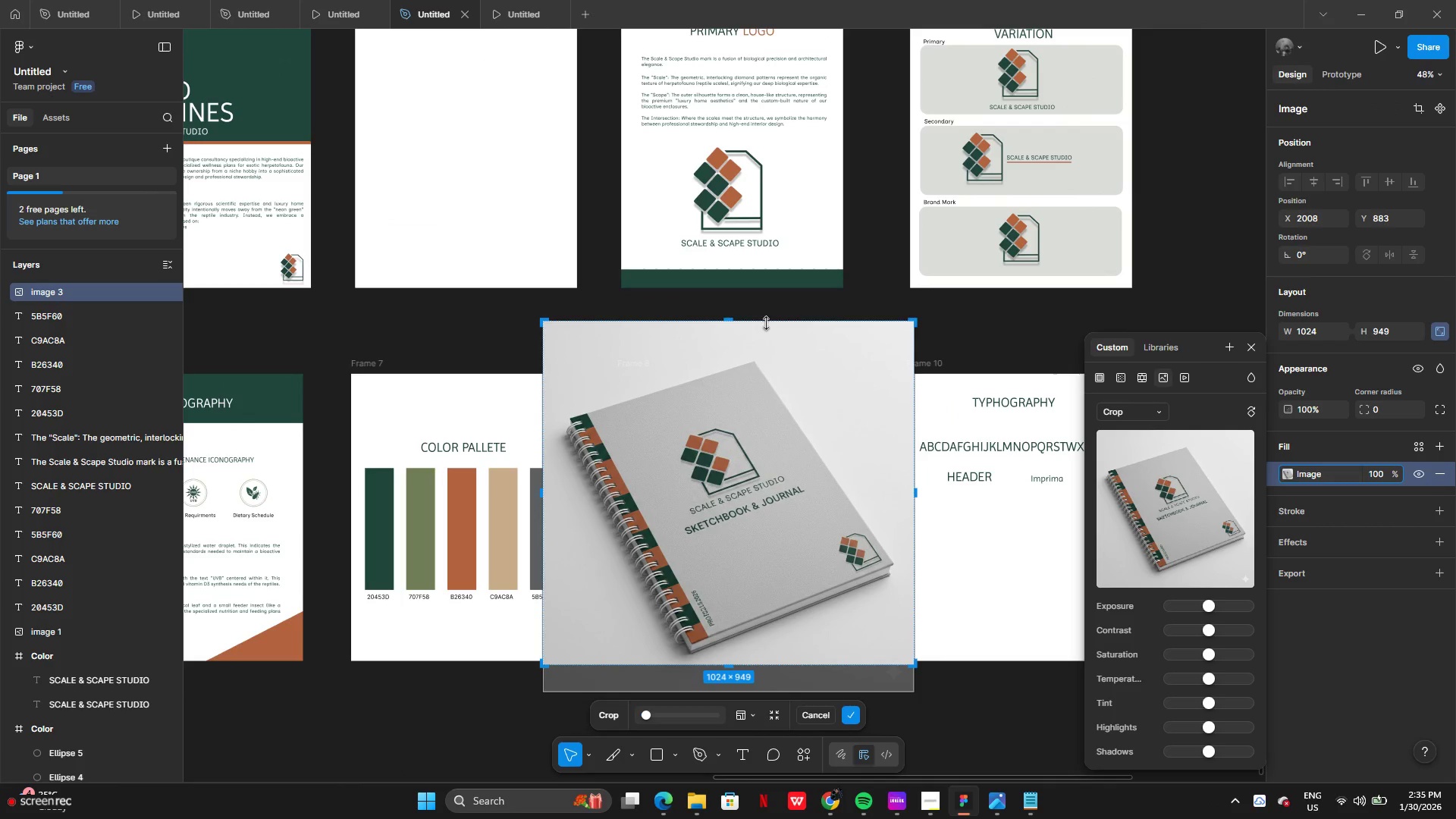 
left_click_drag(start_coordinate=[767, 322], to_coordinate=[764, 353])
 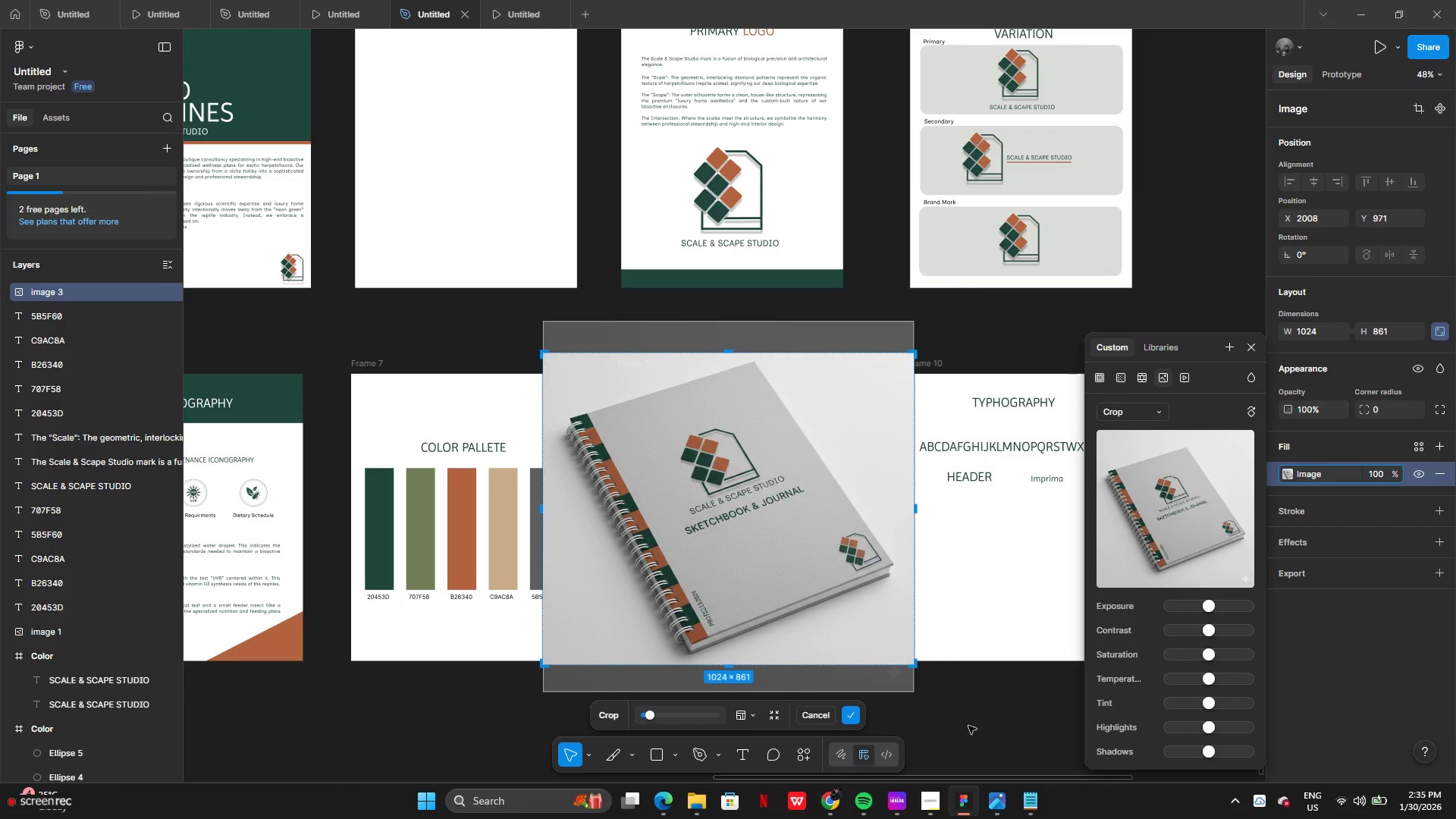 
left_click([966, 718])
 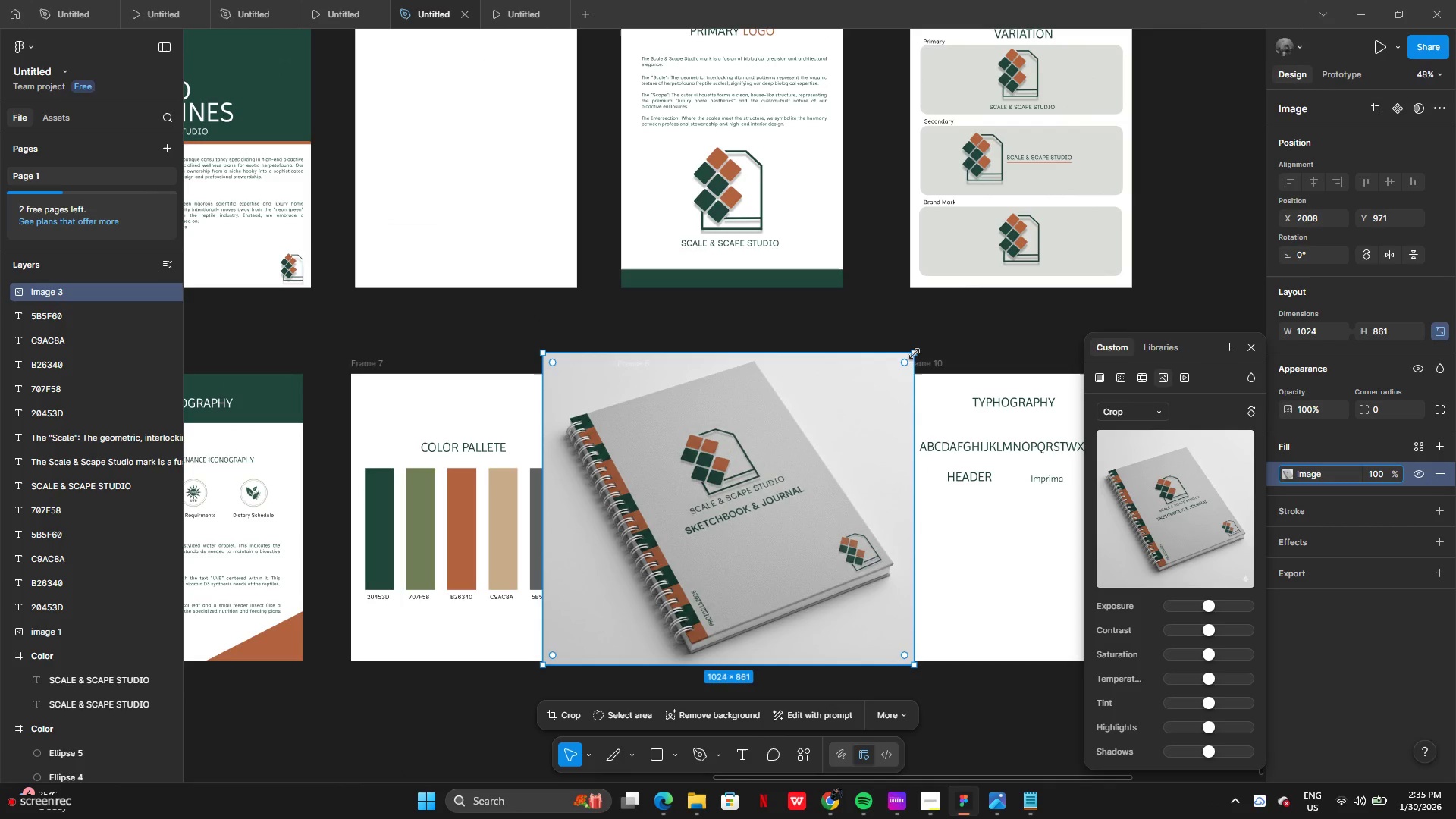 
left_click_drag(start_coordinate=[915, 354], to_coordinate=[679, 537])
 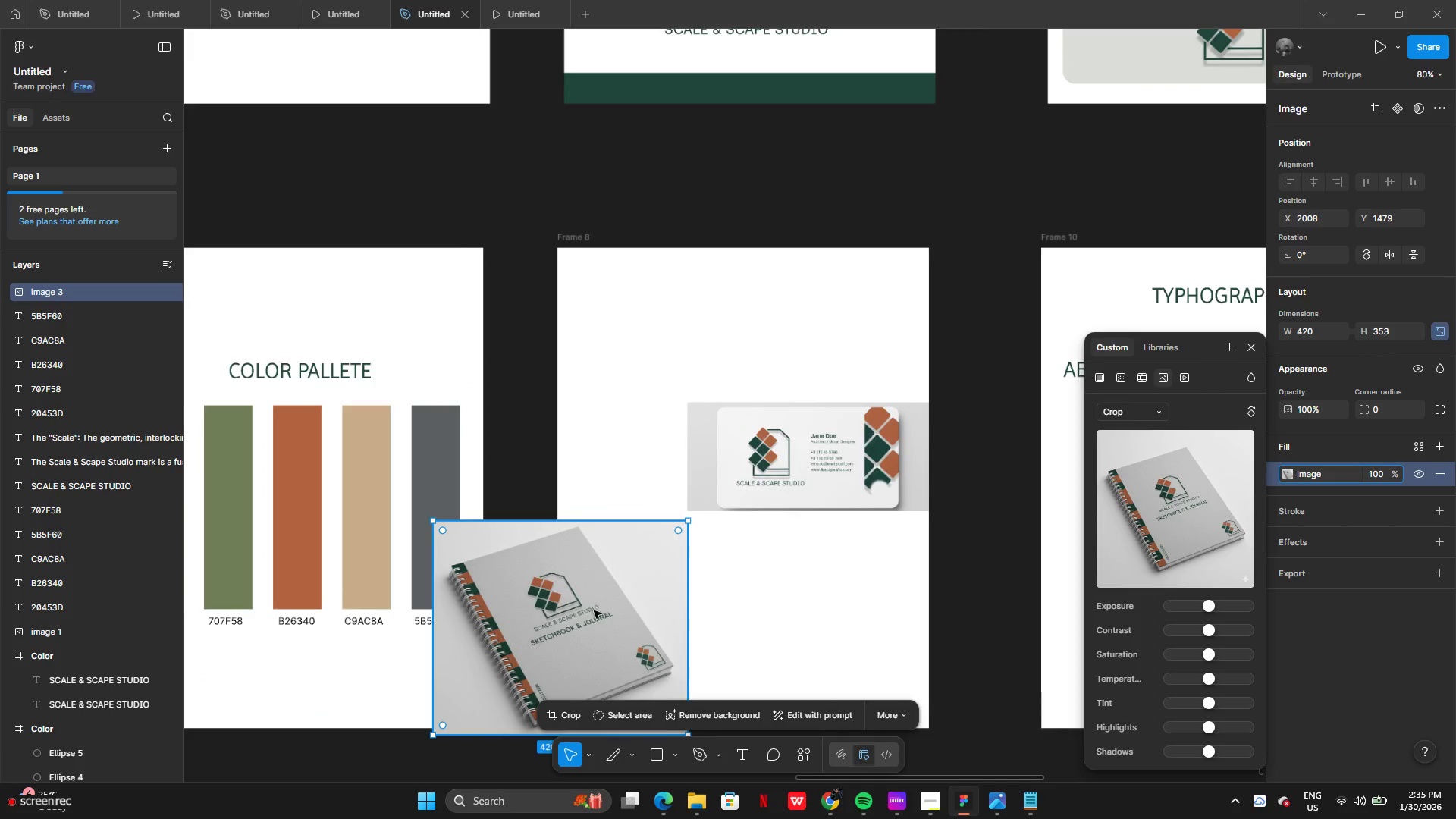 
left_click_drag(start_coordinate=[585, 616], to_coordinate=[722, 579])
 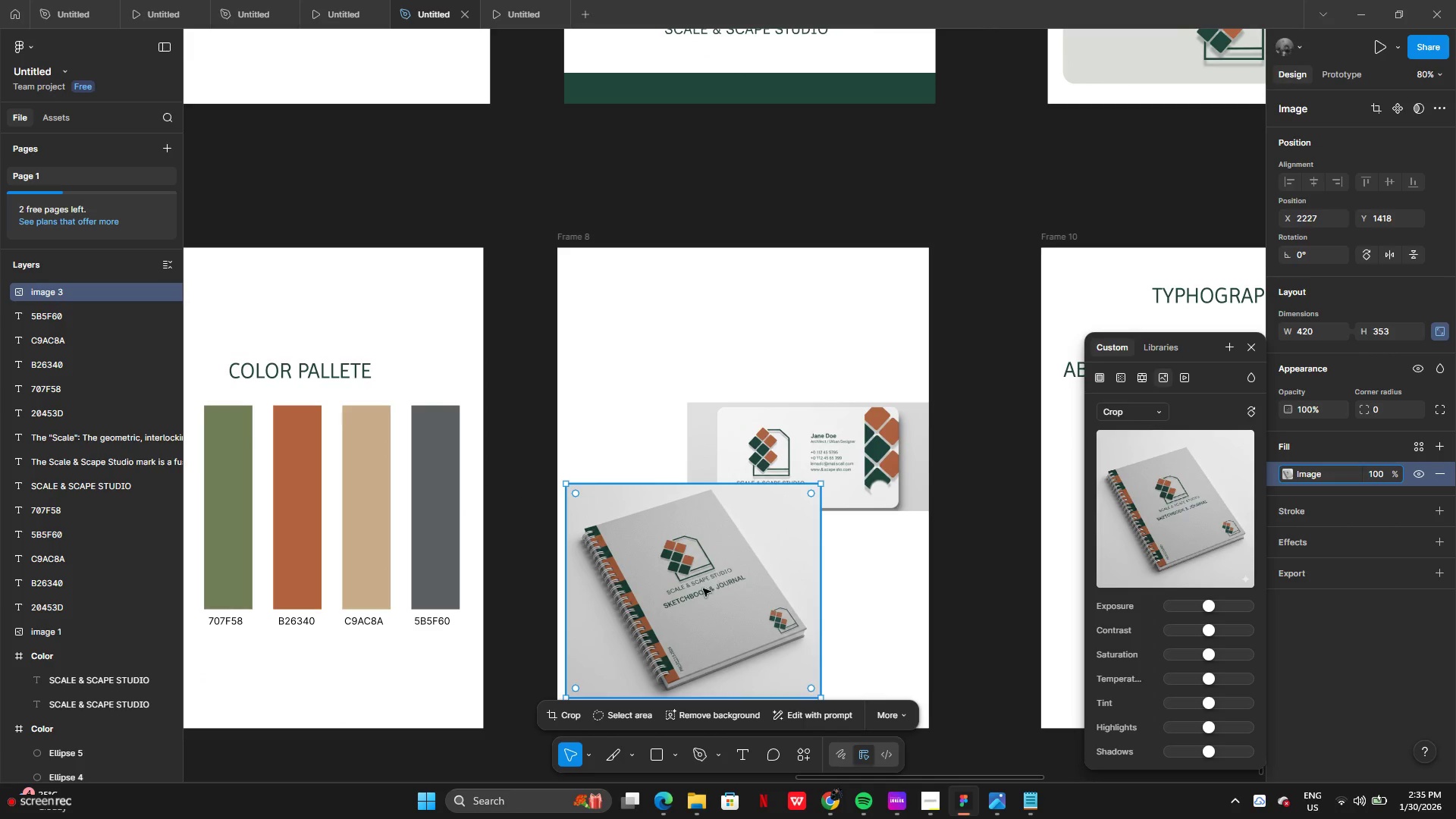 
left_click_drag(start_coordinate=[703, 588], to_coordinate=[664, 588])
 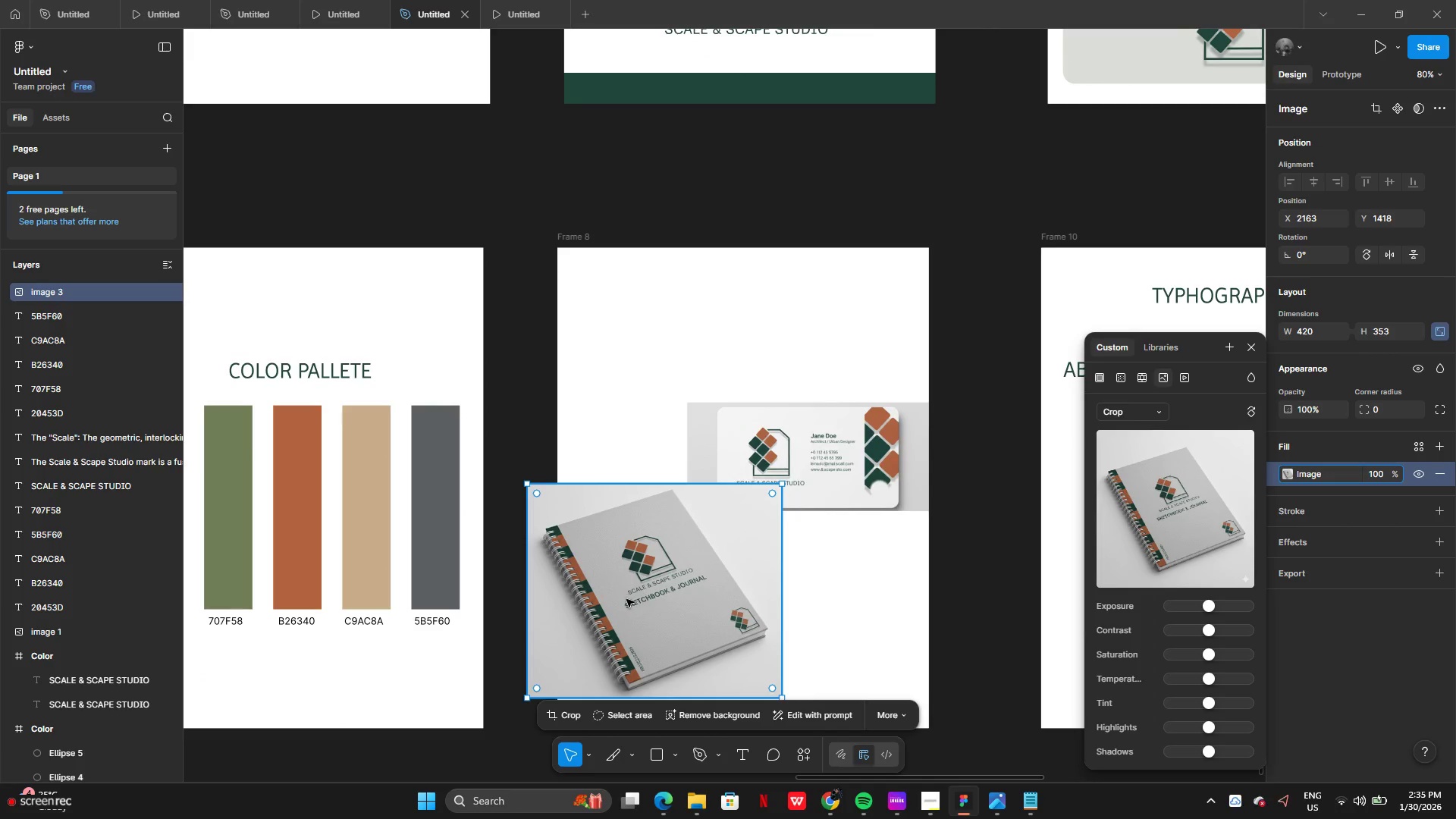 
left_click_drag(start_coordinate=[626, 599], to_coordinate=[798, 374])
 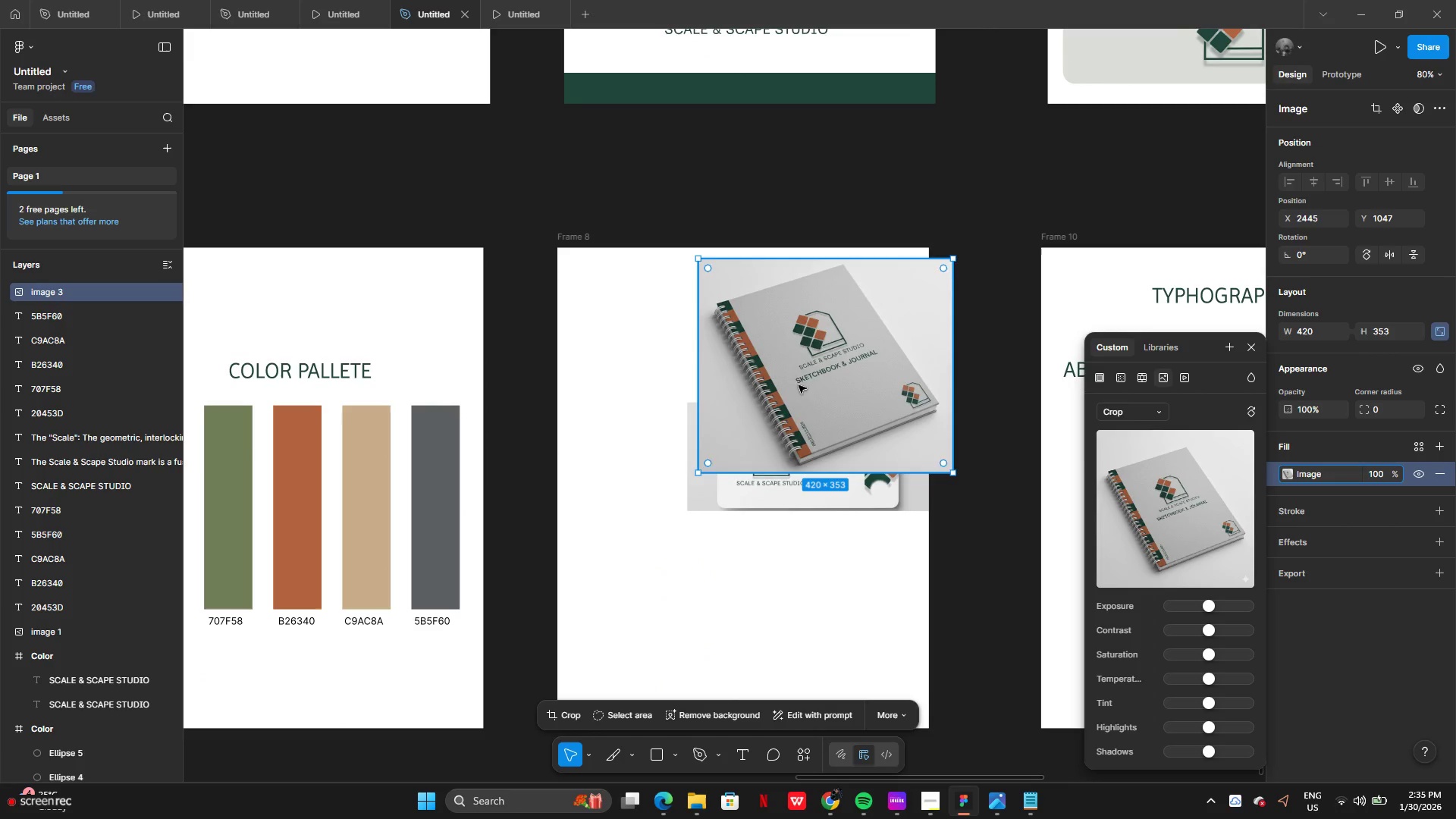 
left_click_drag(start_coordinate=[799, 385], to_coordinate=[1055, 364])
 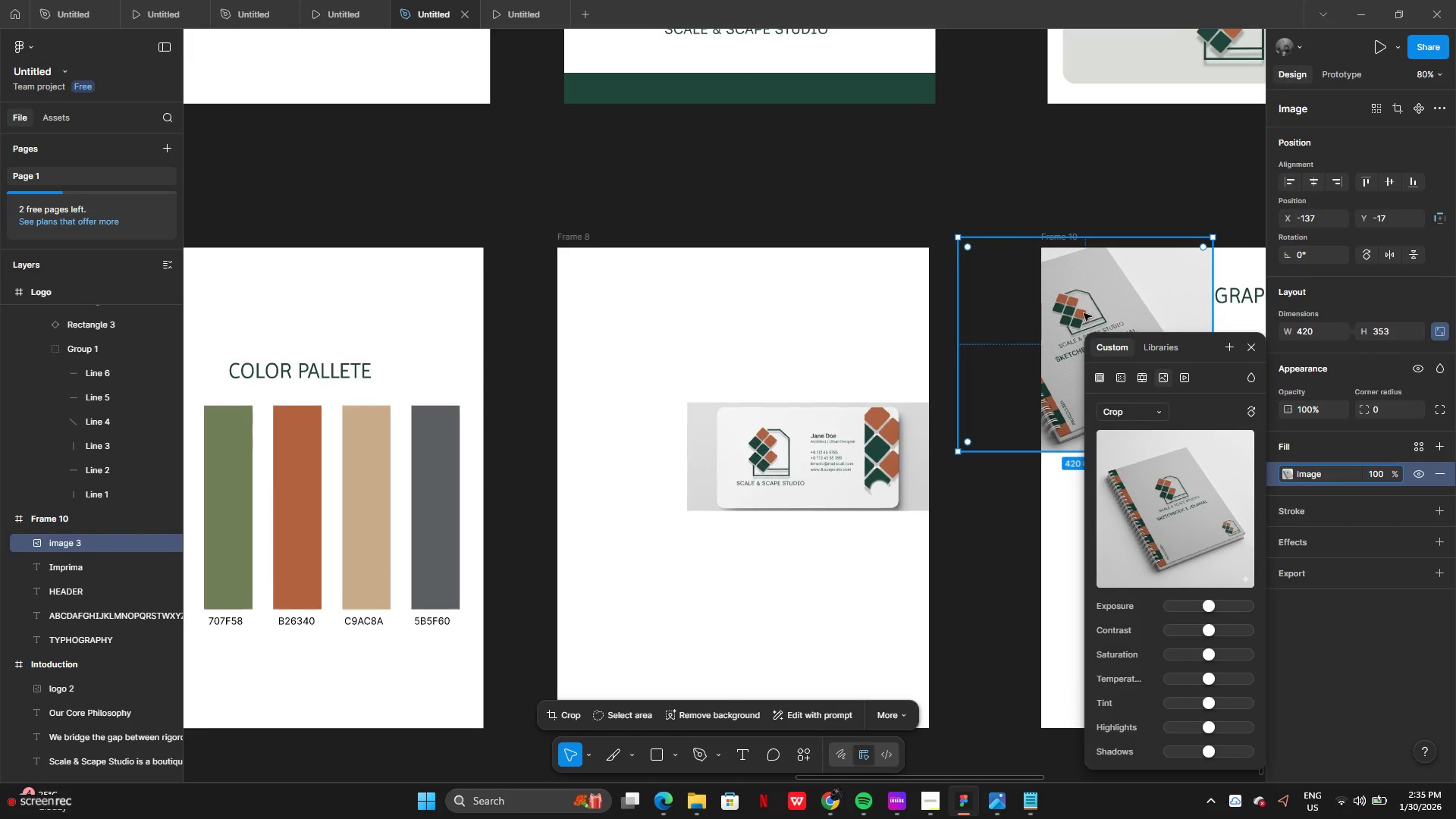 
left_click_drag(start_coordinate=[1084, 312], to_coordinate=[686, 483])
 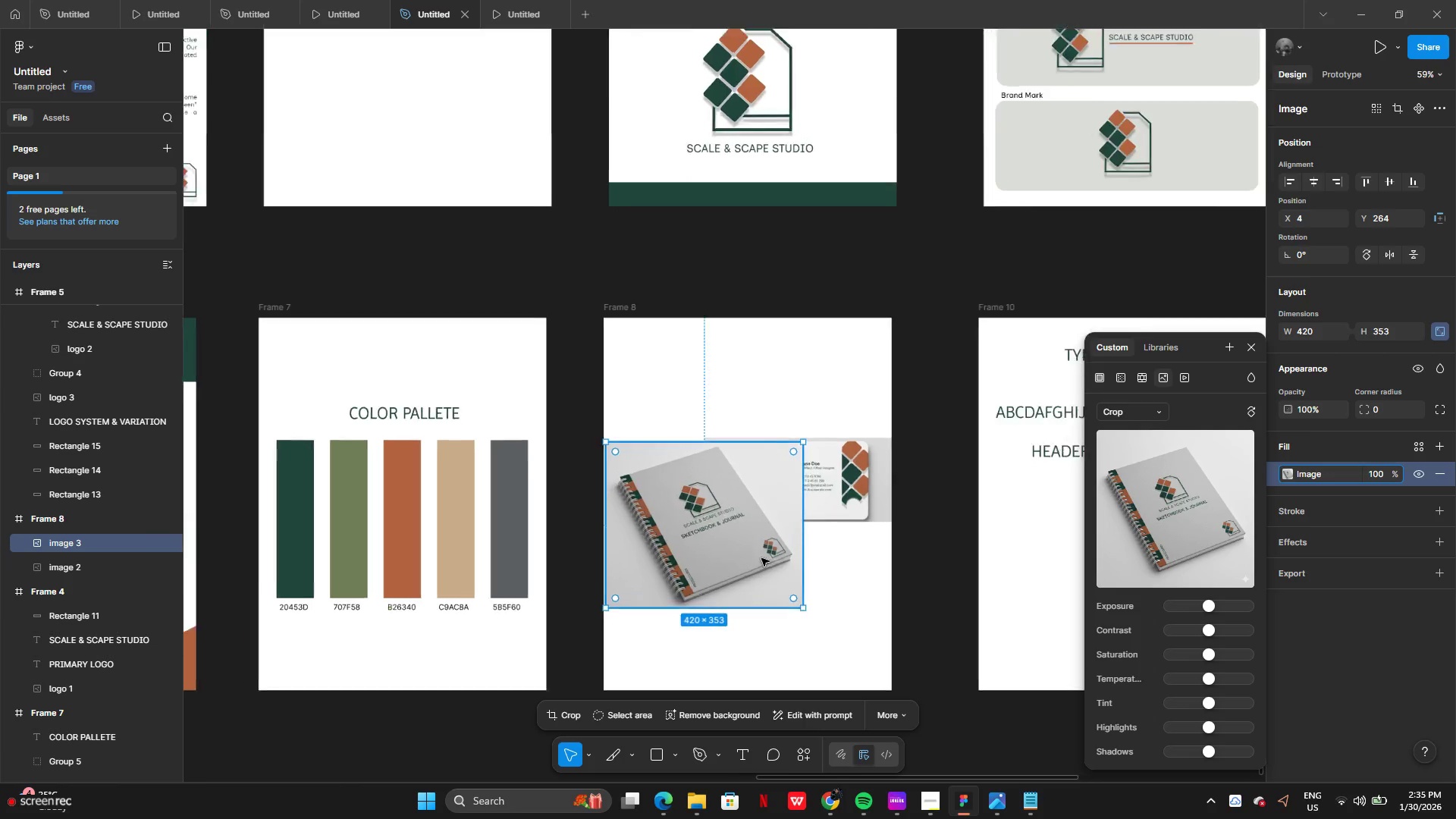 
left_click_drag(start_coordinate=[717, 537], to_coordinate=[739, 549])
 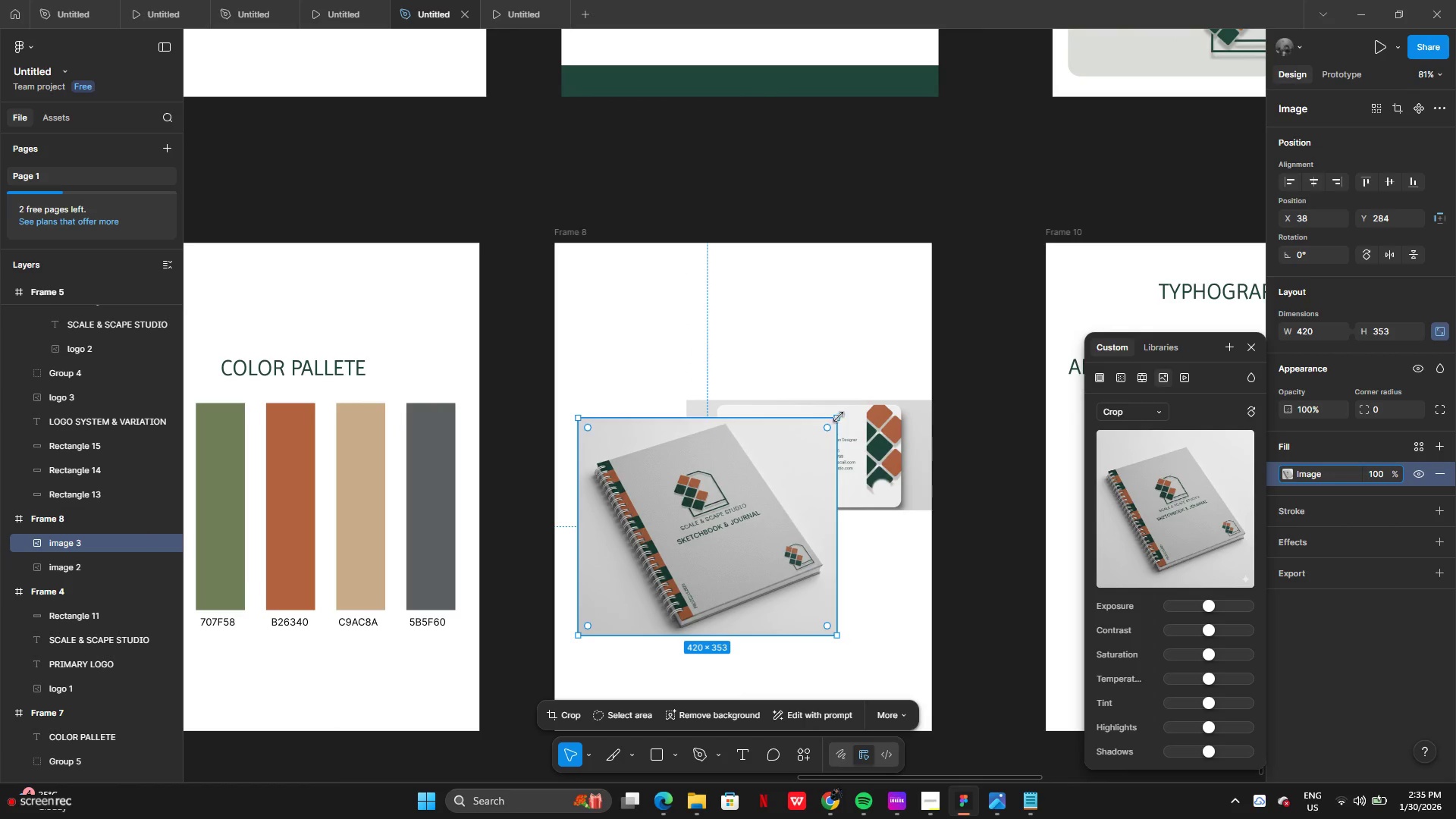 
left_click_drag(start_coordinate=[839, 417], to_coordinate=[721, 502])
 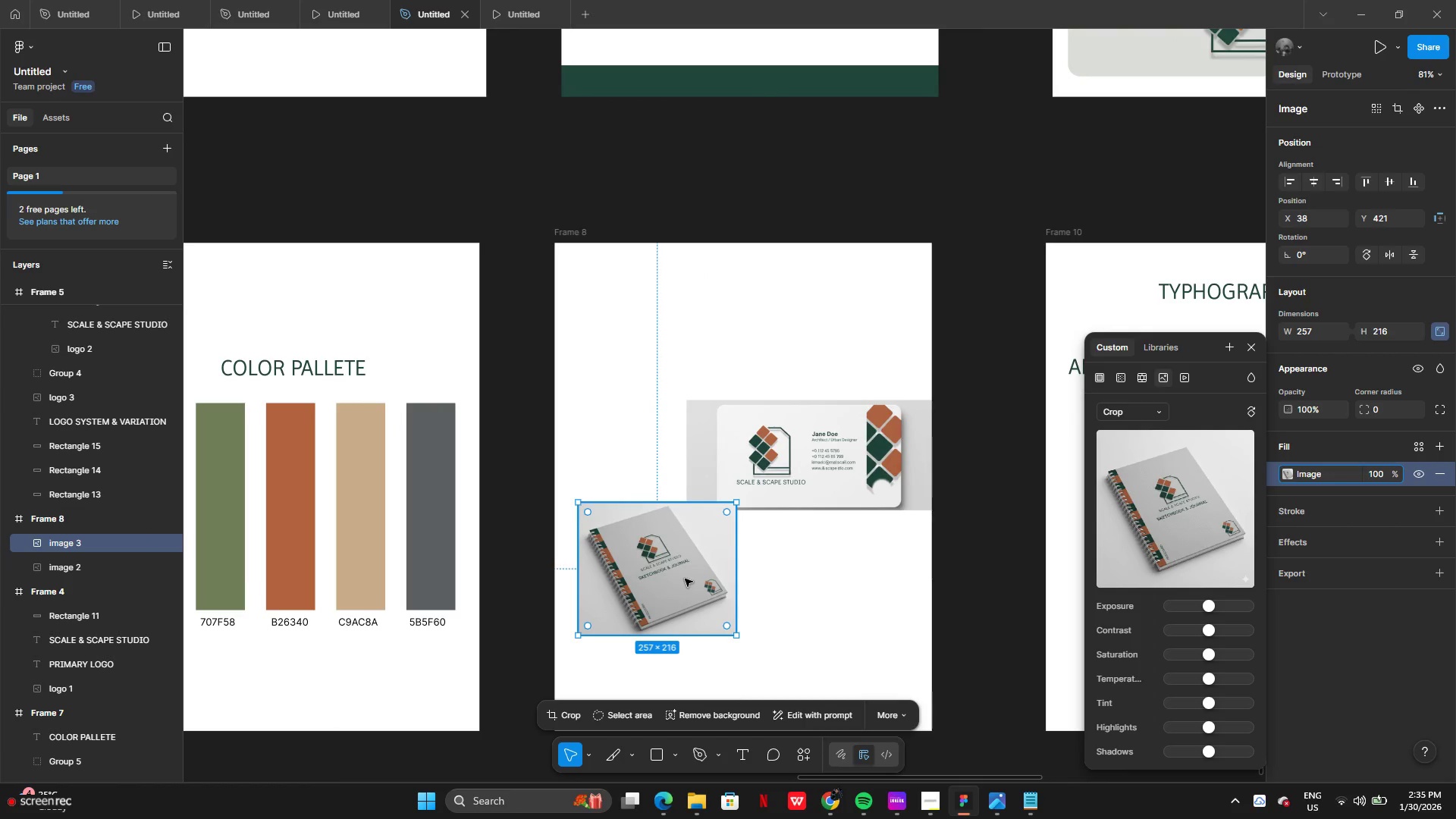 
left_click_drag(start_coordinate=[685, 579], to_coordinate=[698, 420])
 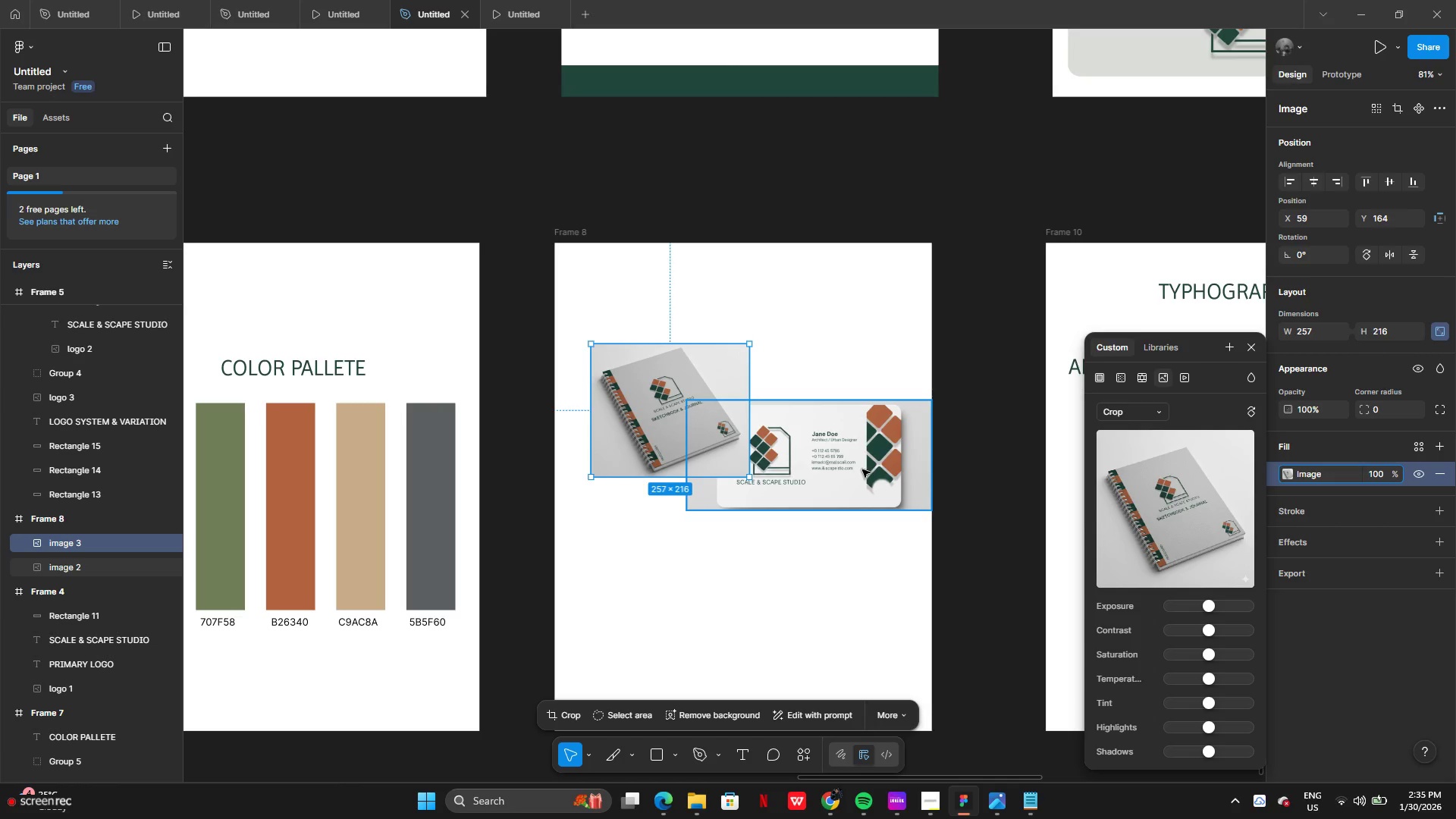 
left_click([862, 469])
 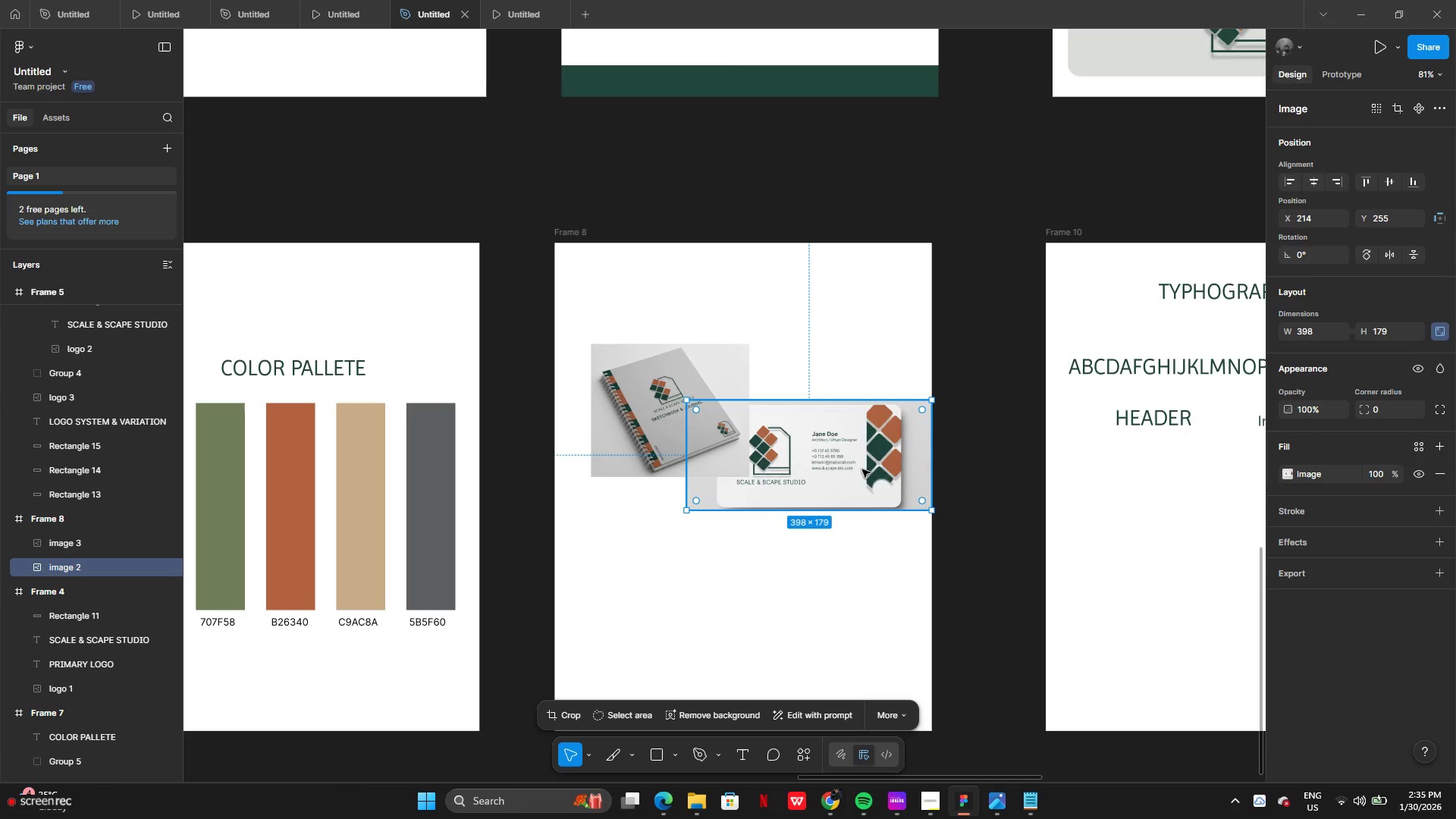 
left_click_drag(start_coordinate=[862, 469], to_coordinate=[794, 548])
 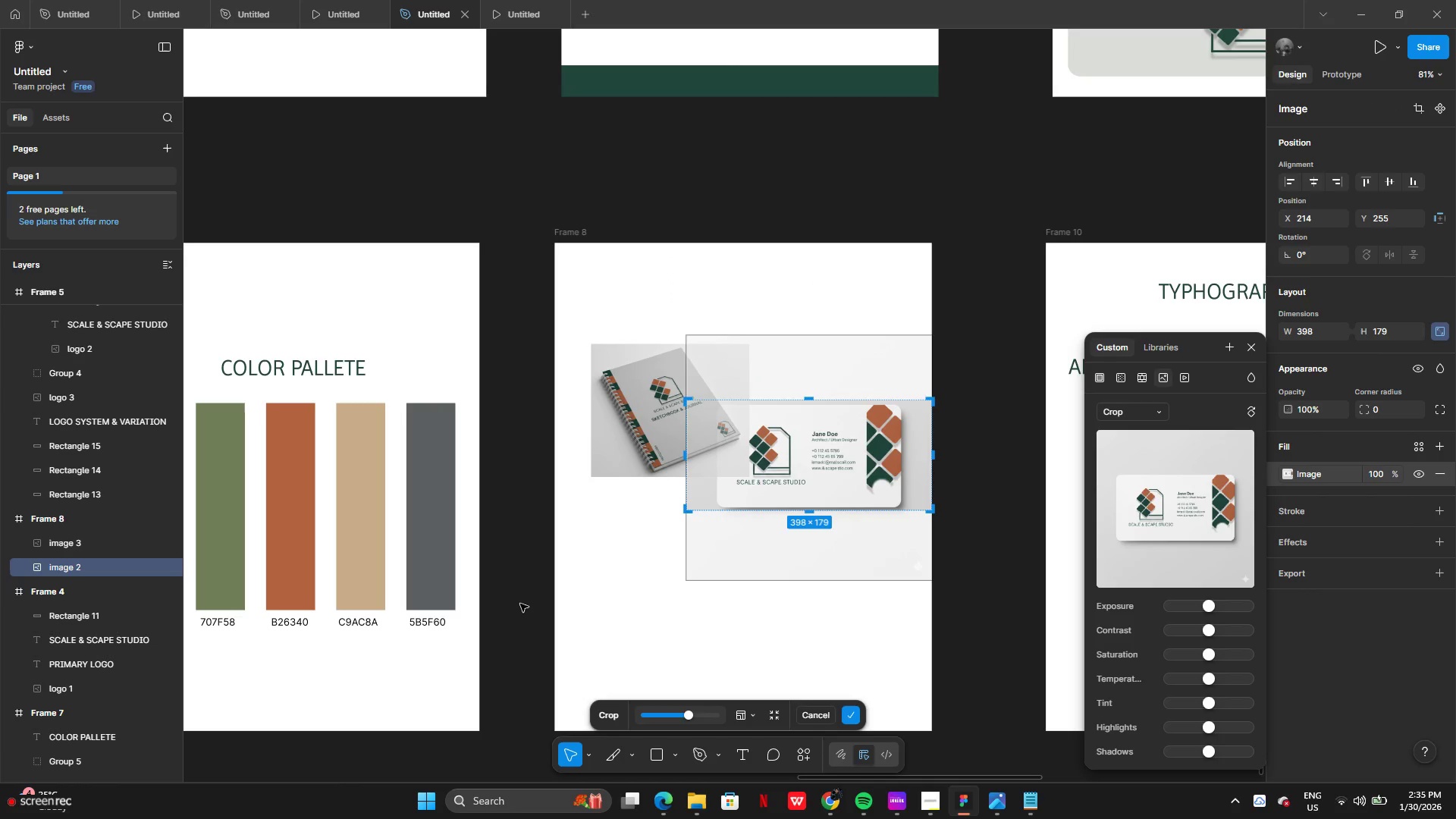 
left_click([520, 604])
 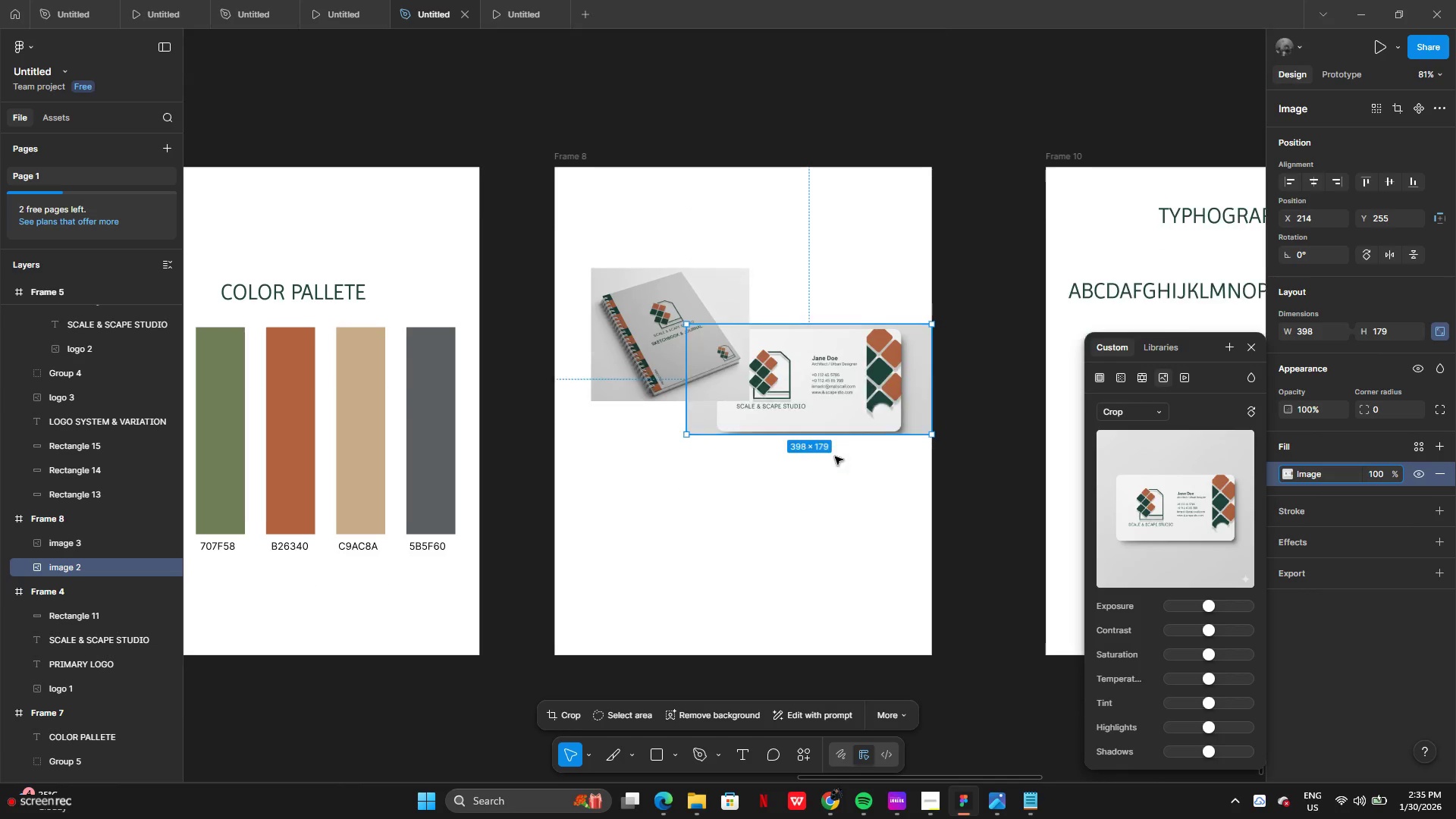 
left_click([799, 514])
 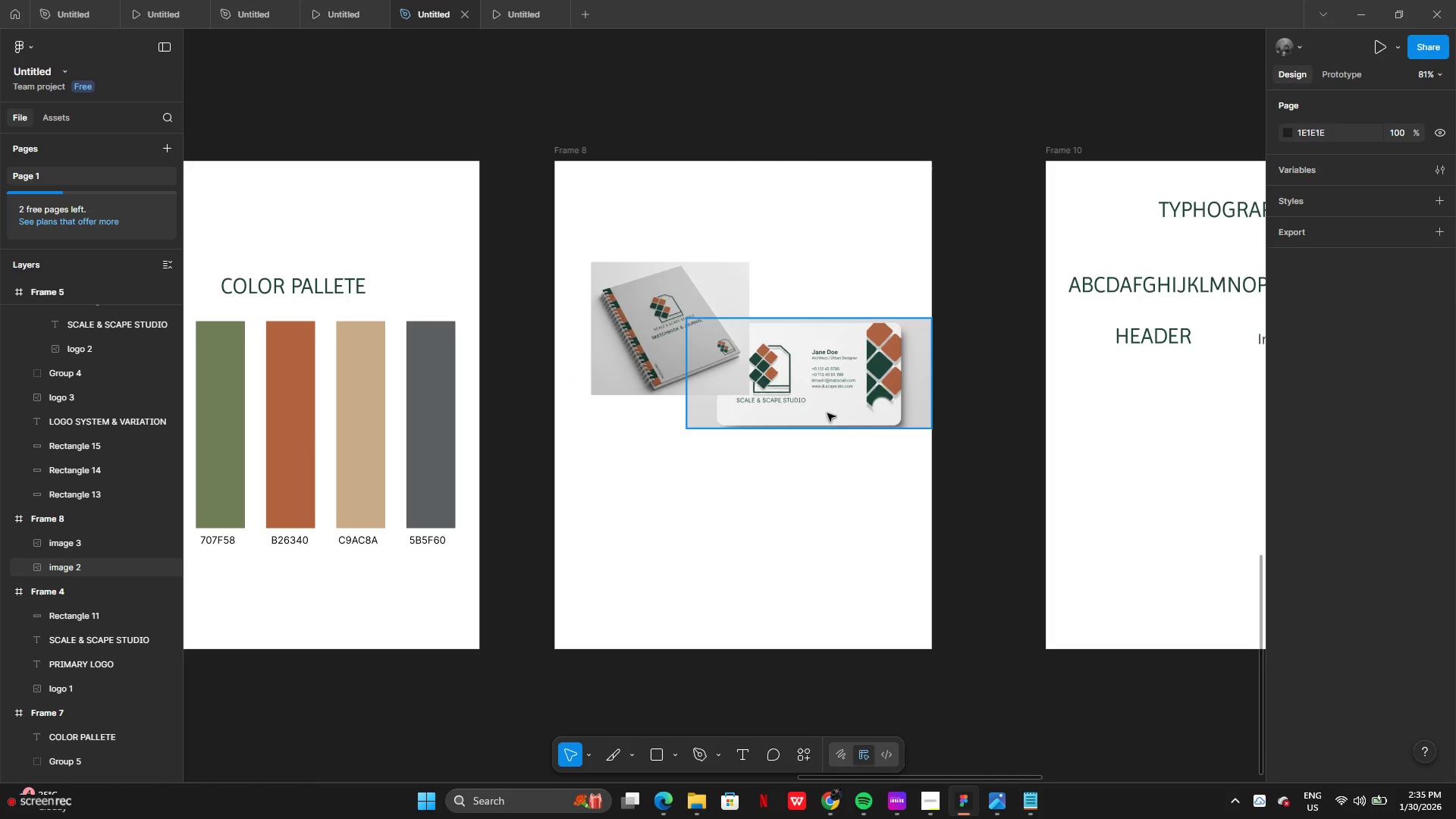 
left_click([833, 402])
 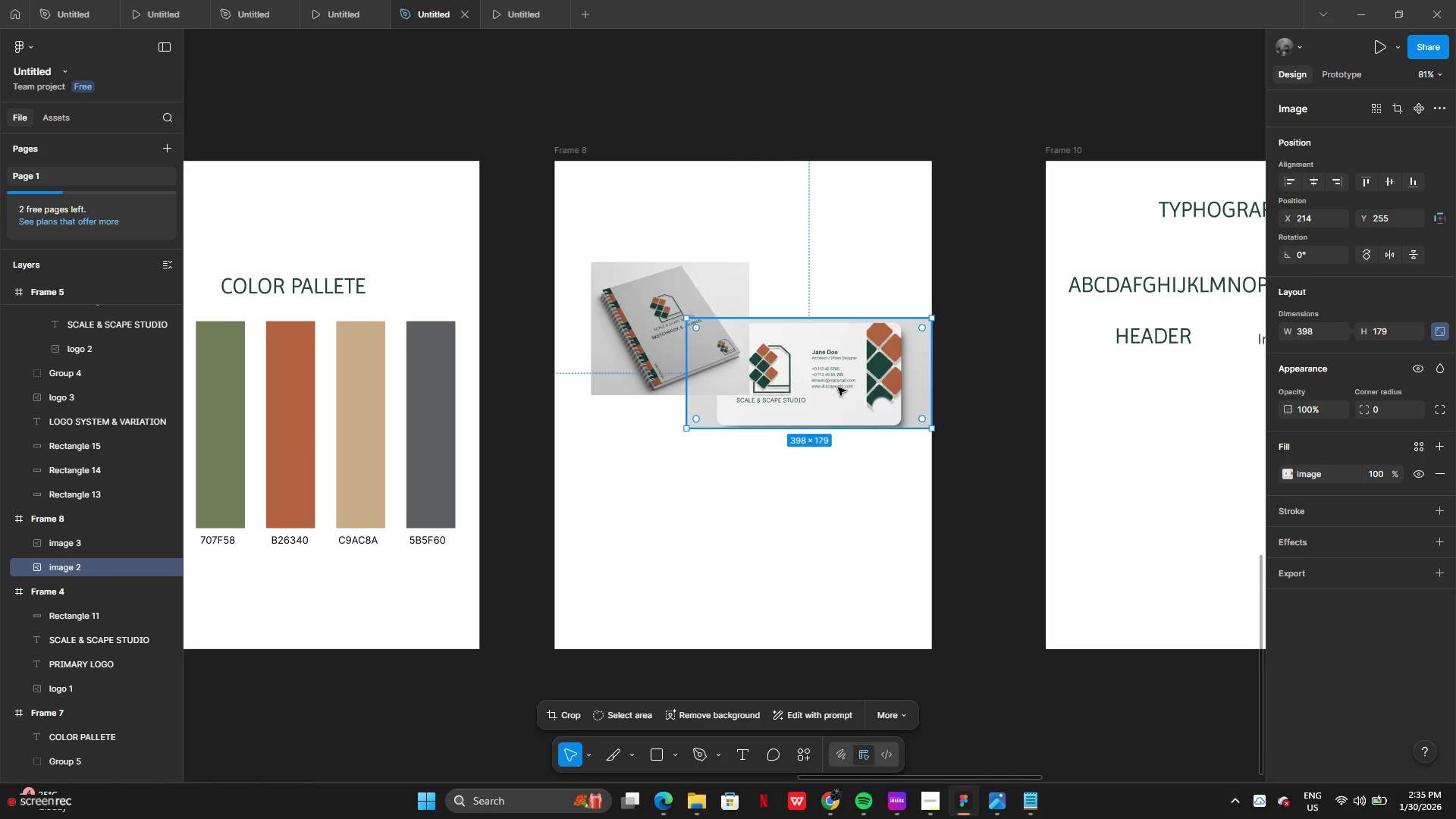 
left_click_drag(start_coordinate=[839, 388], to_coordinate=[742, 485])
 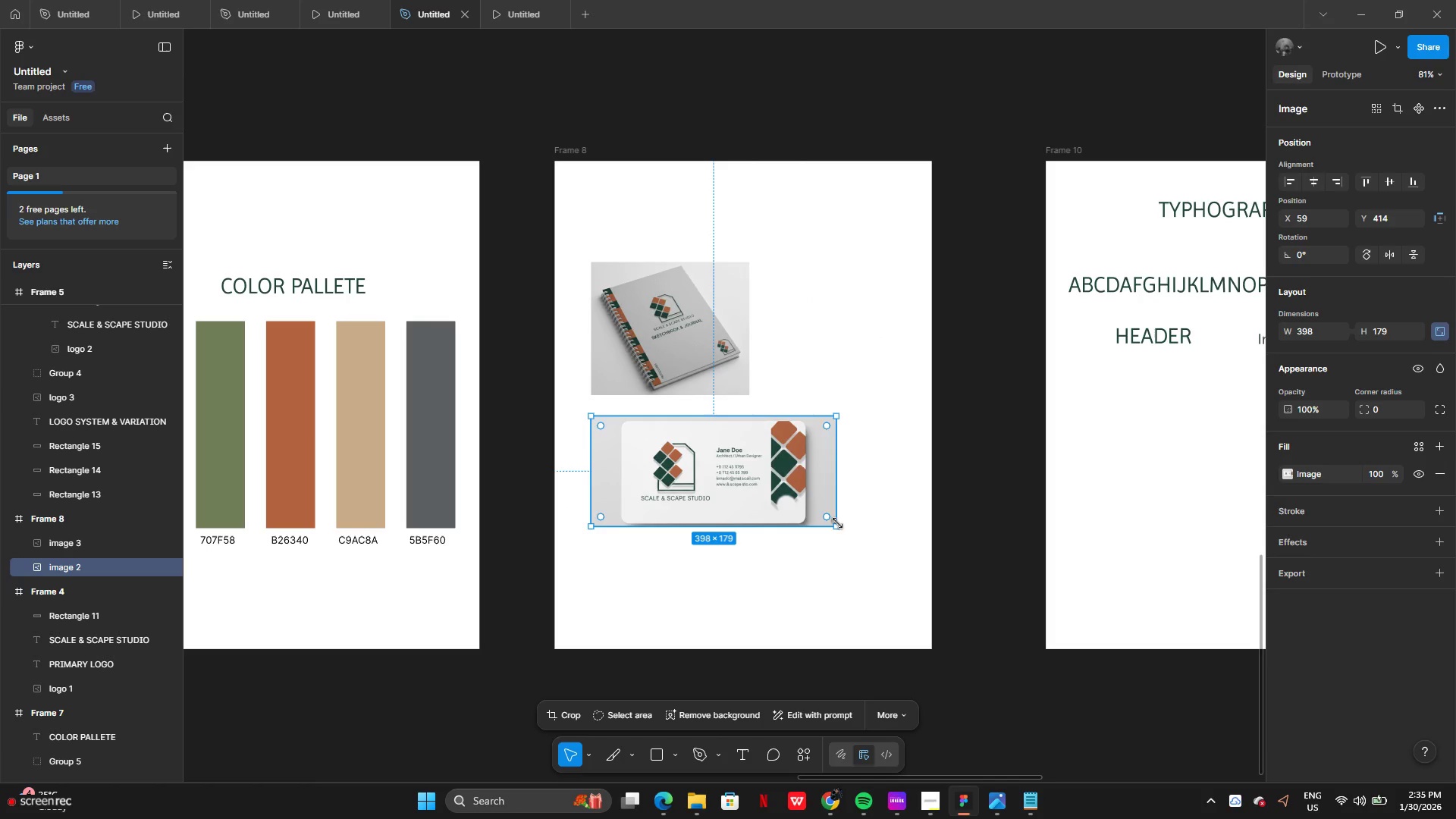 
left_click_drag(start_coordinate=[837, 523], to_coordinate=[931, 567])
 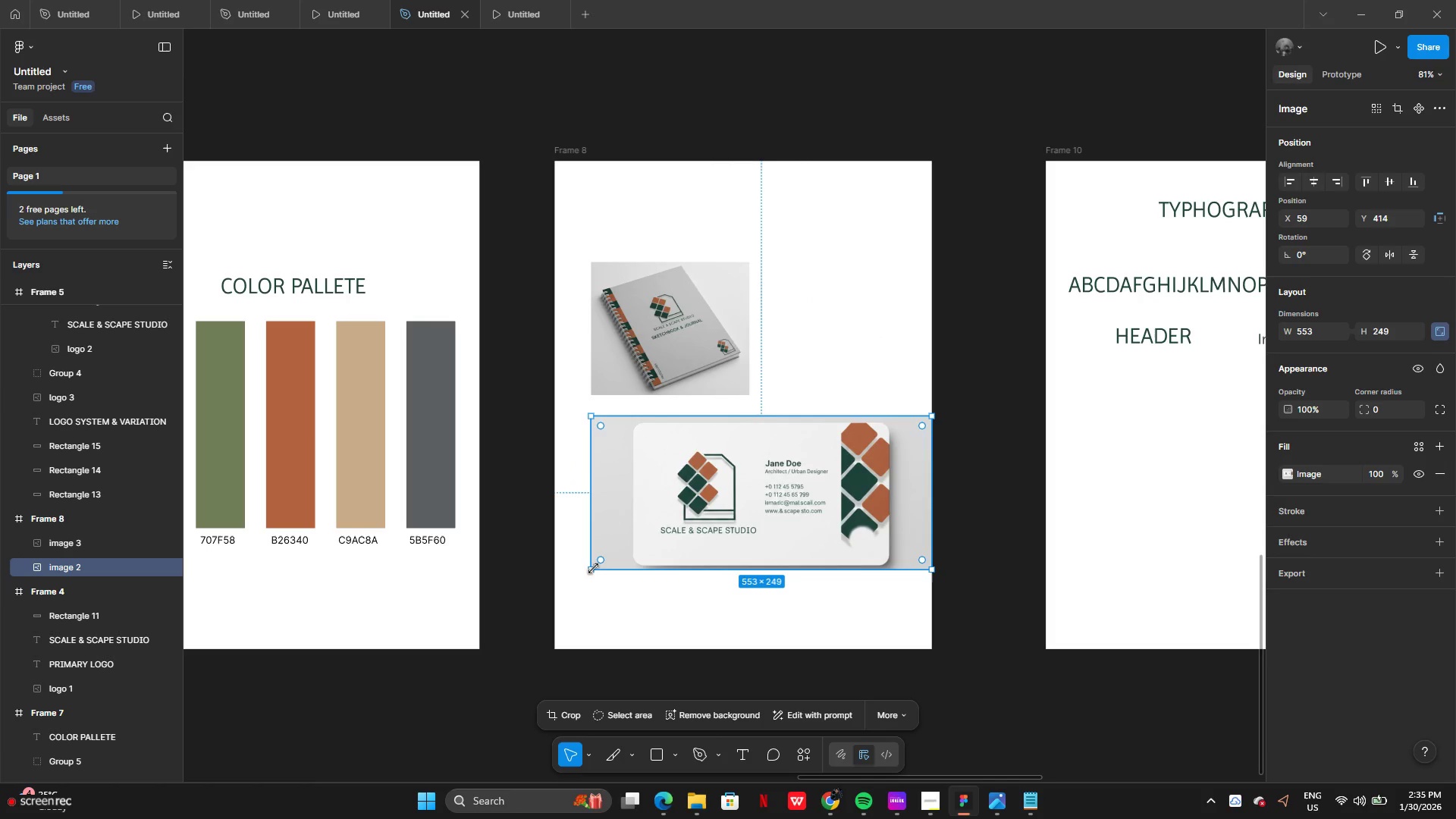 
left_click_drag(start_coordinate=[594, 568], to_coordinate=[513, 573])
 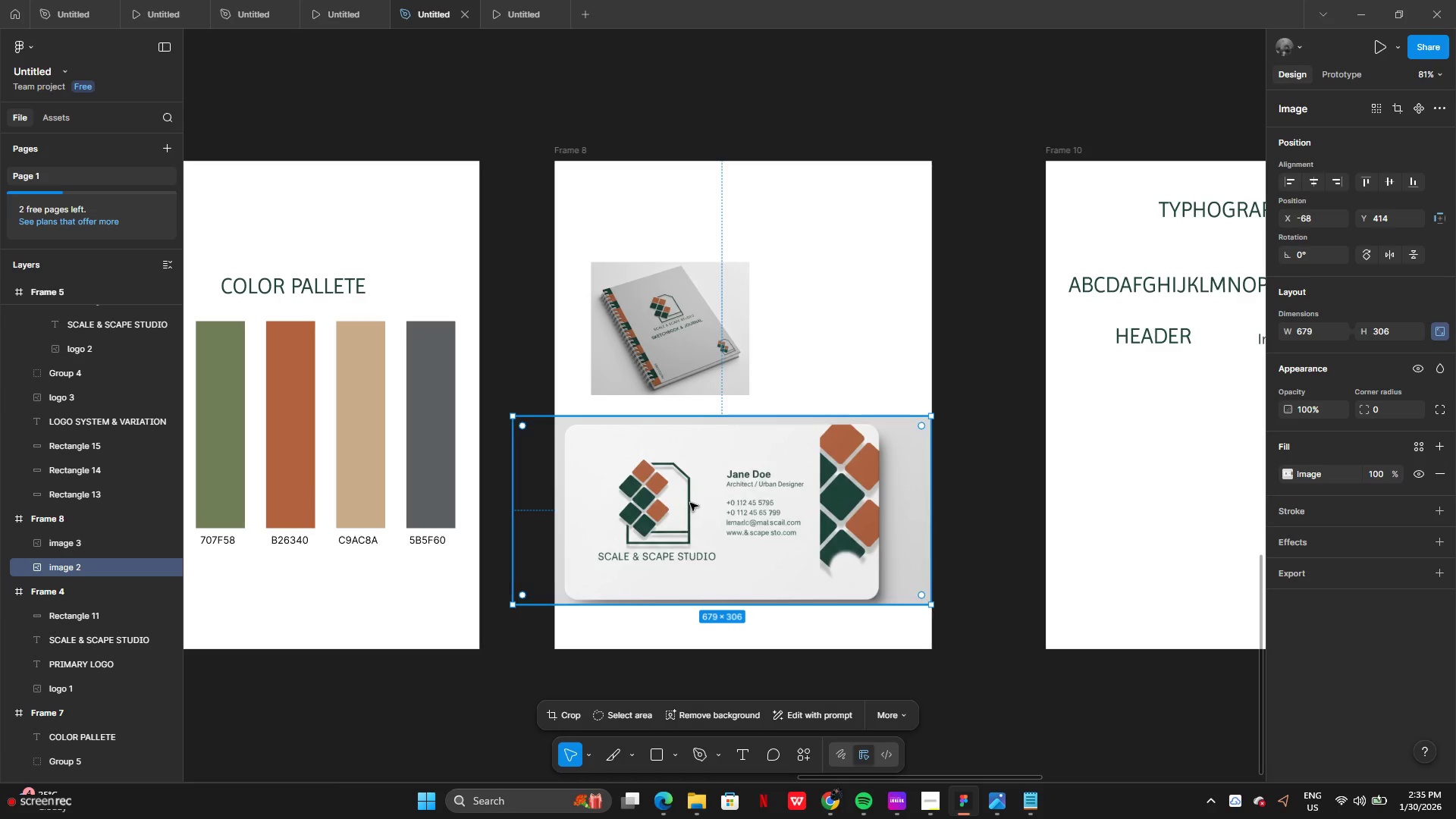 
left_click_drag(start_coordinate=[690, 503], to_coordinate=[711, 546])
 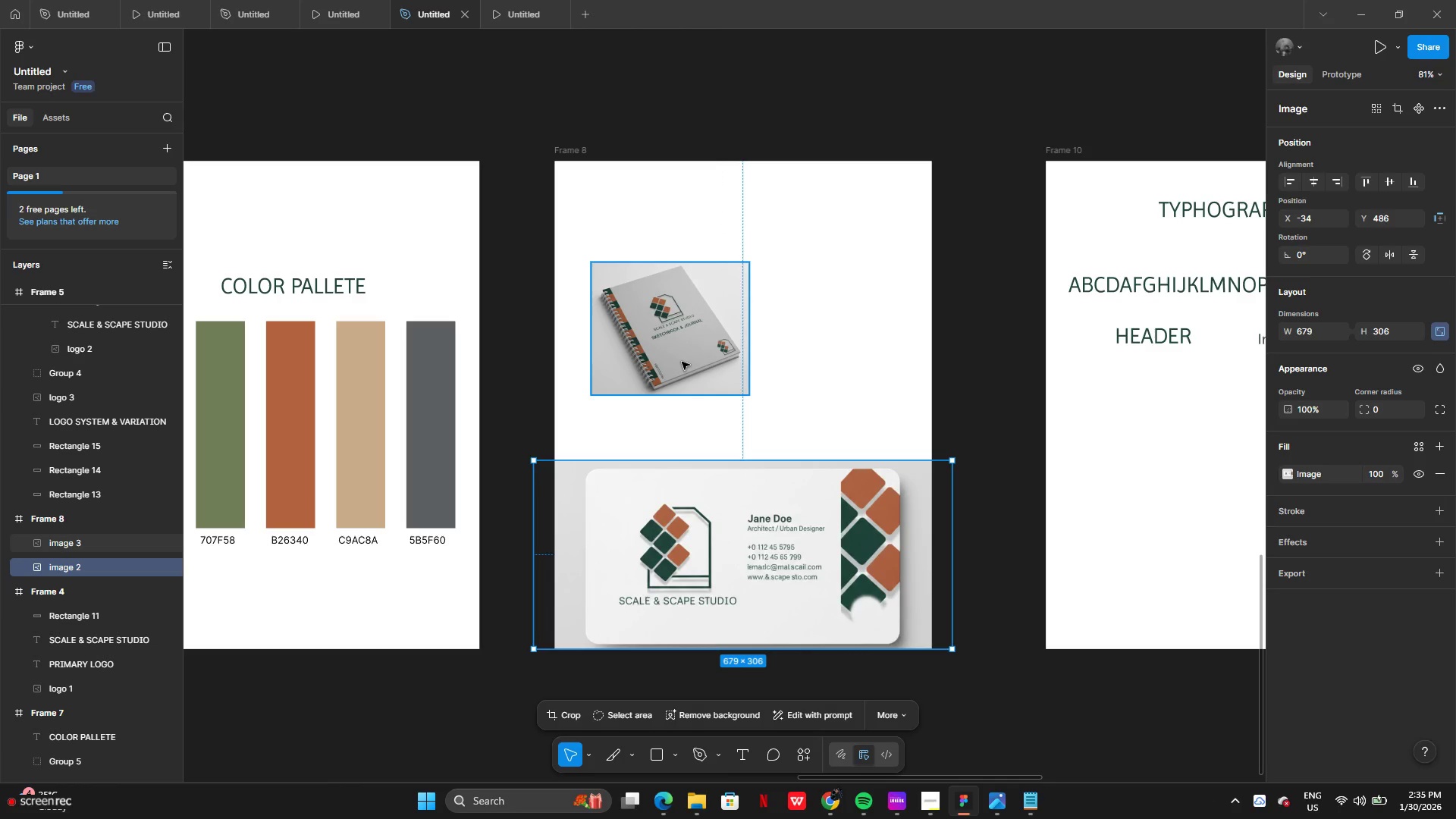 
left_click([682, 362])
 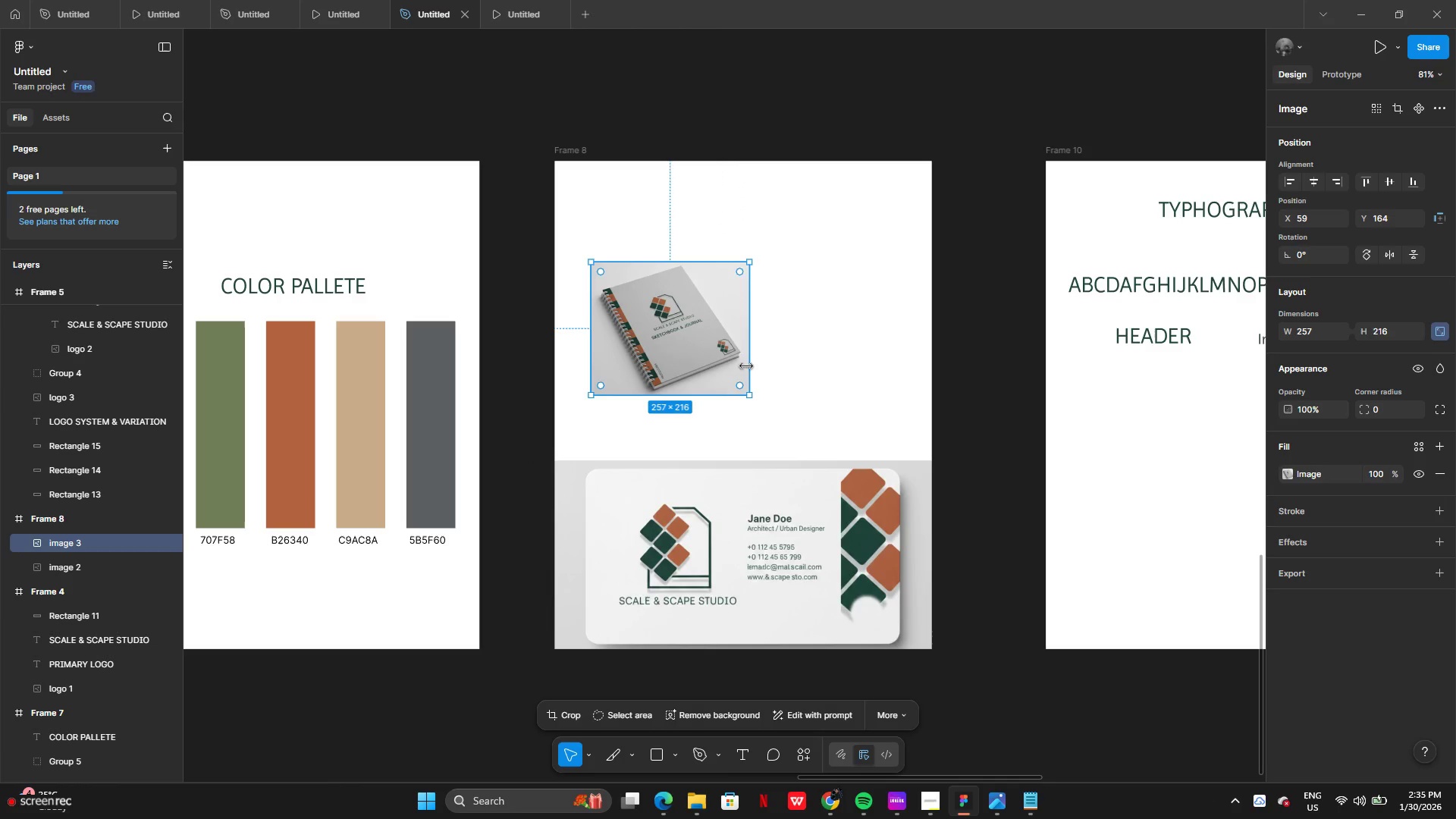 
left_click_drag(start_coordinate=[746, 367], to_coordinate=[959, 391])
 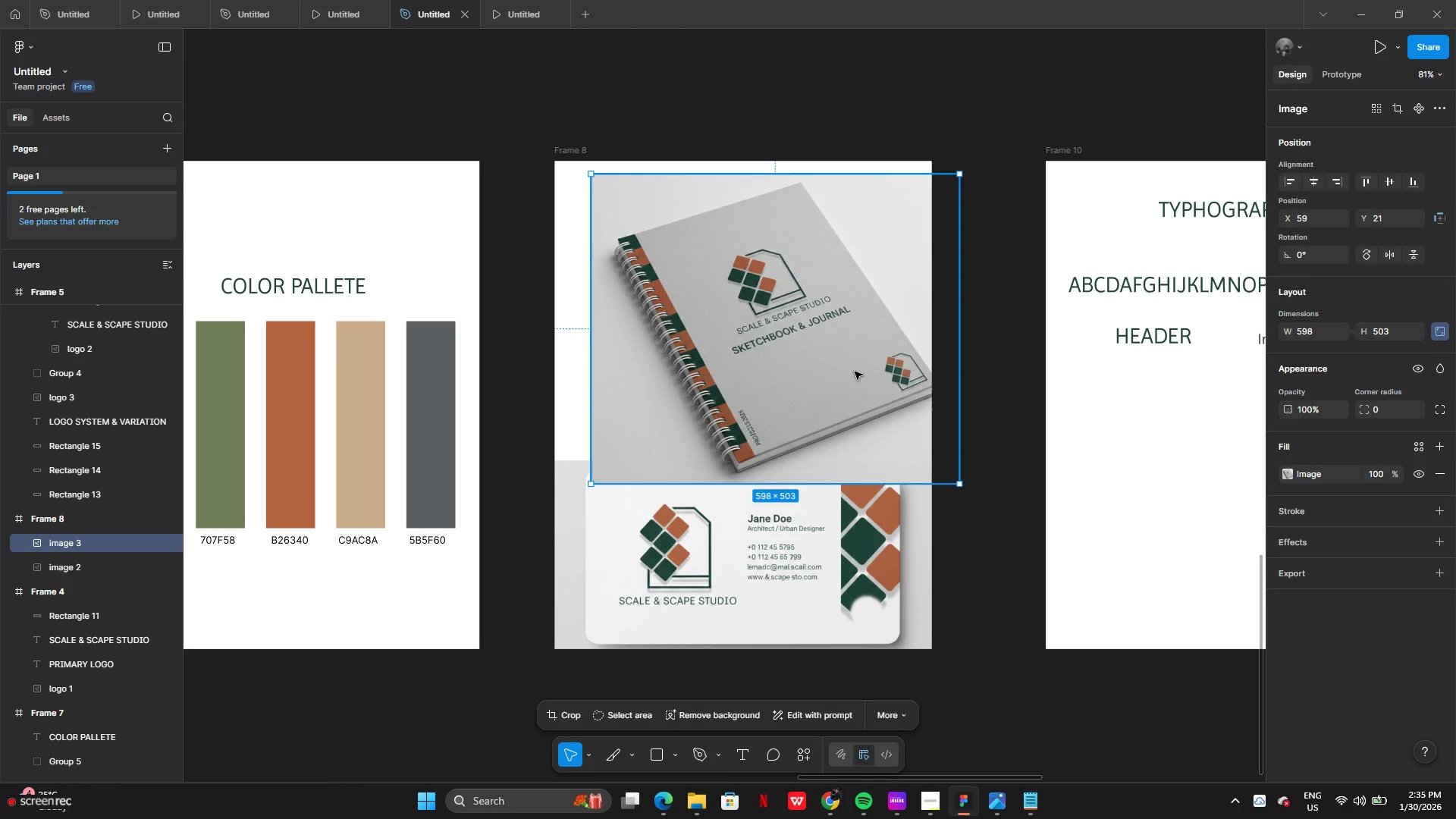 
left_click_drag(start_coordinate=[869, 374], to_coordinate=[829, 345])
 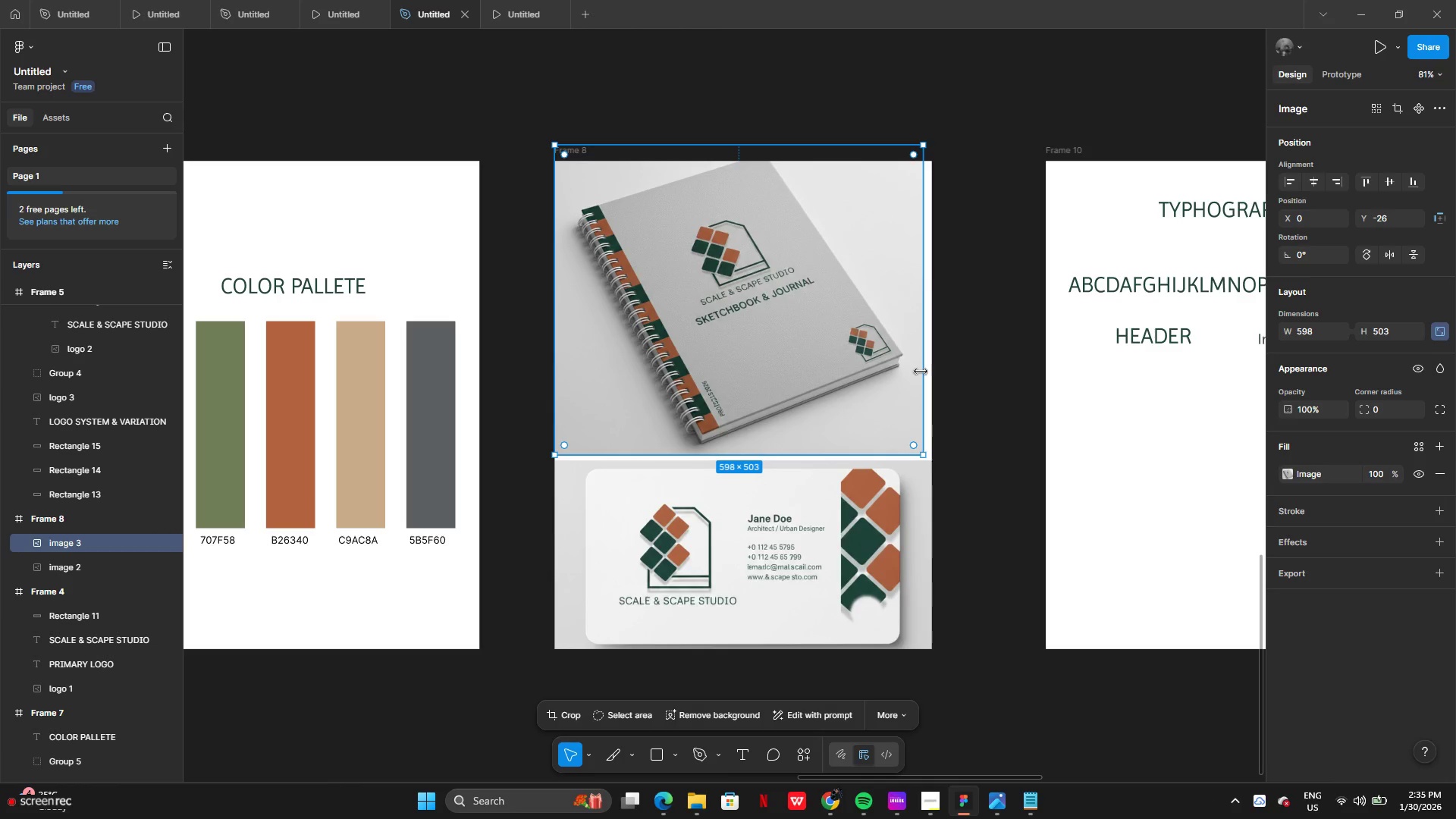 
left_click_drag(start_coordinate=[927, 372], to_coordinate=[943, 372])
 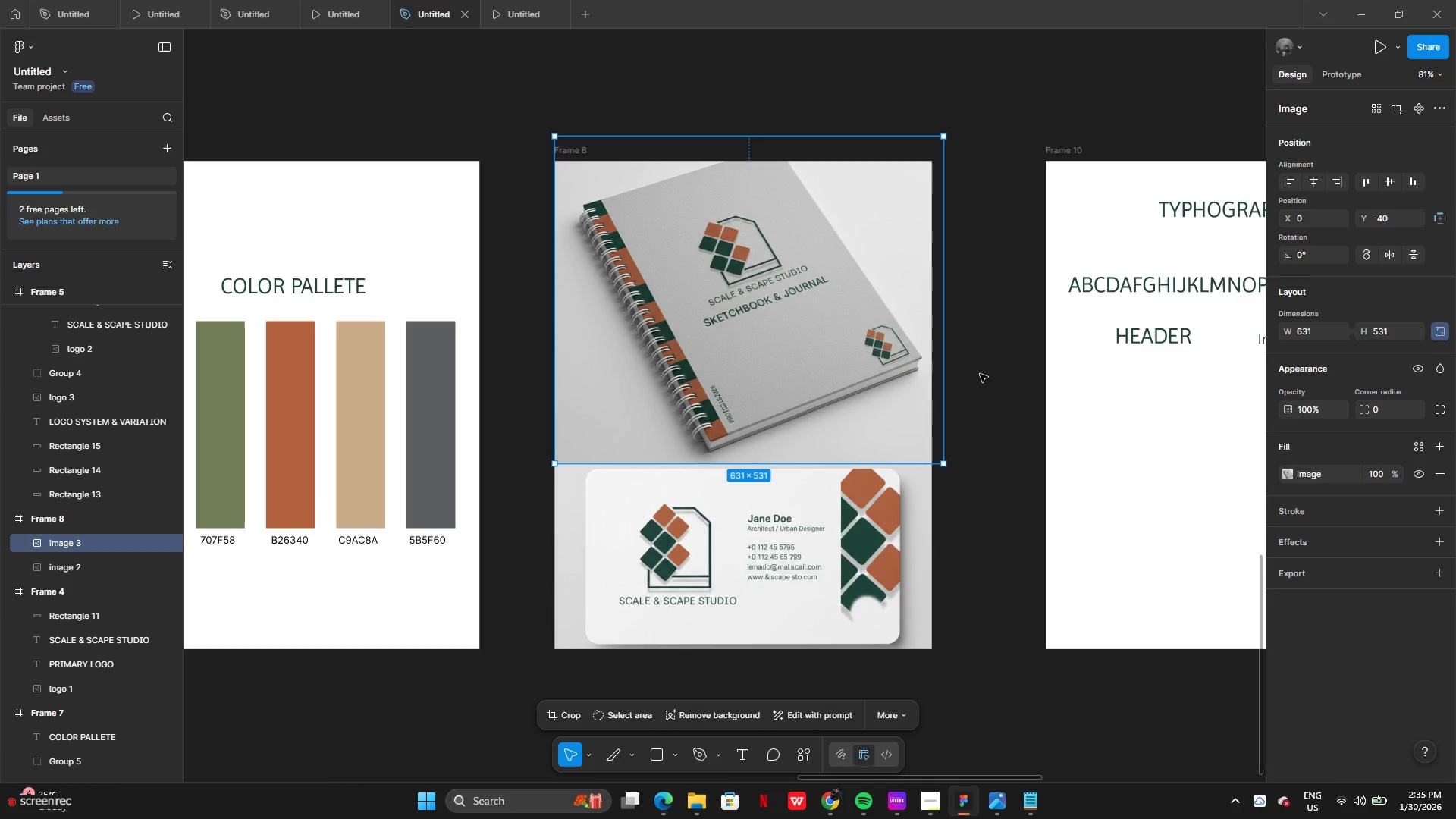 
left_click([980, 373])
 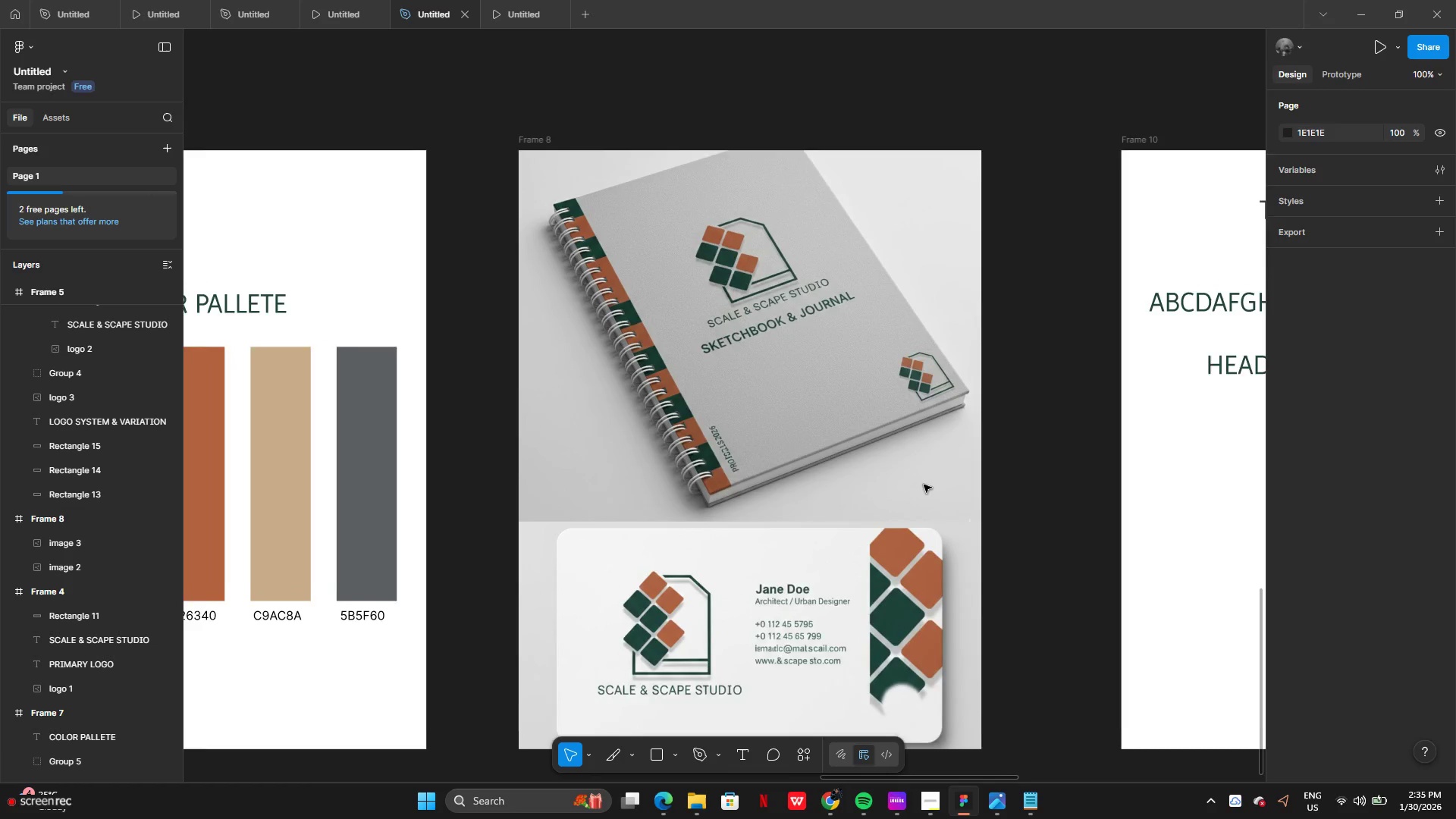 
wait(5.41)
 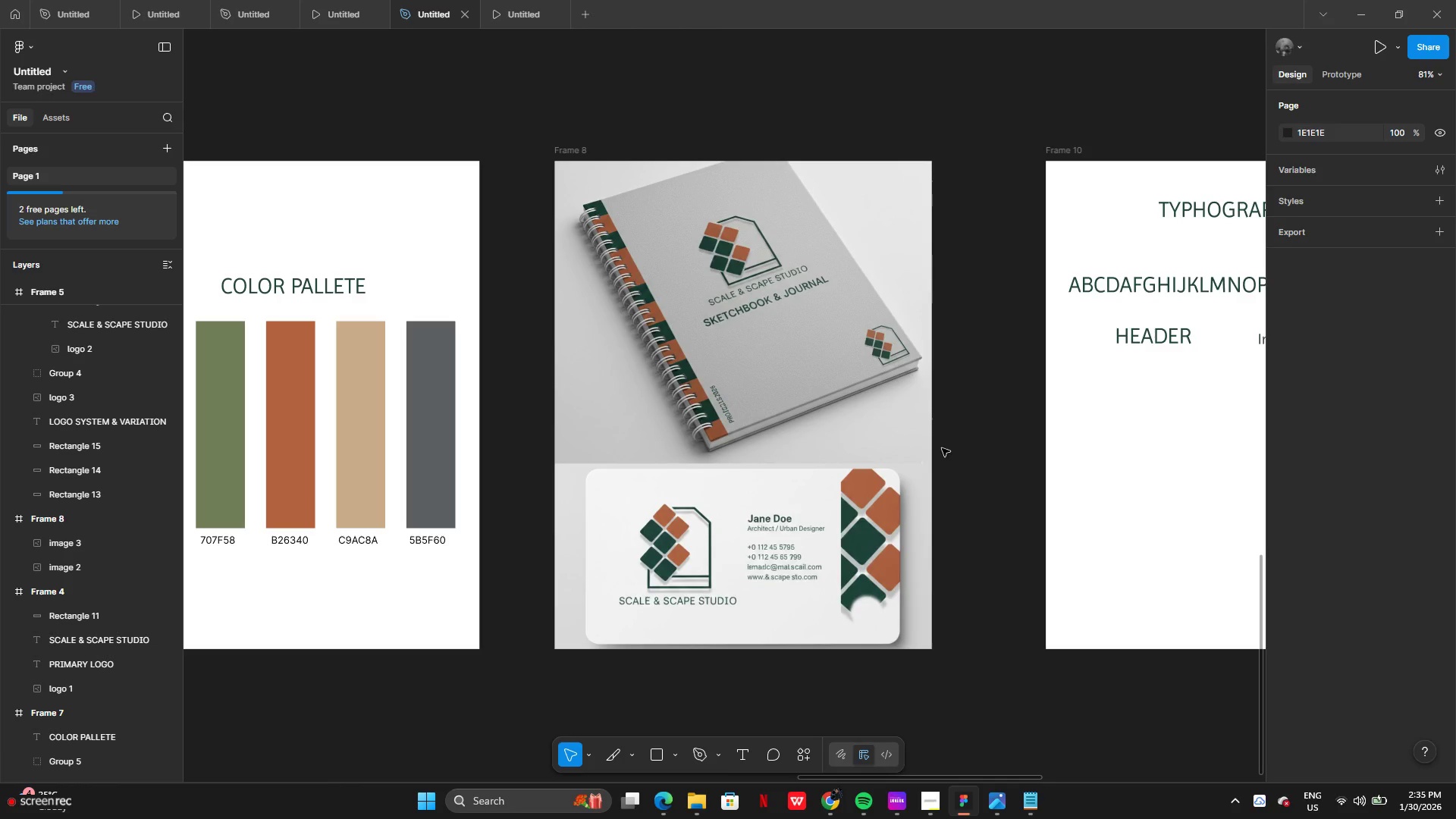 
key(Control+Z)
 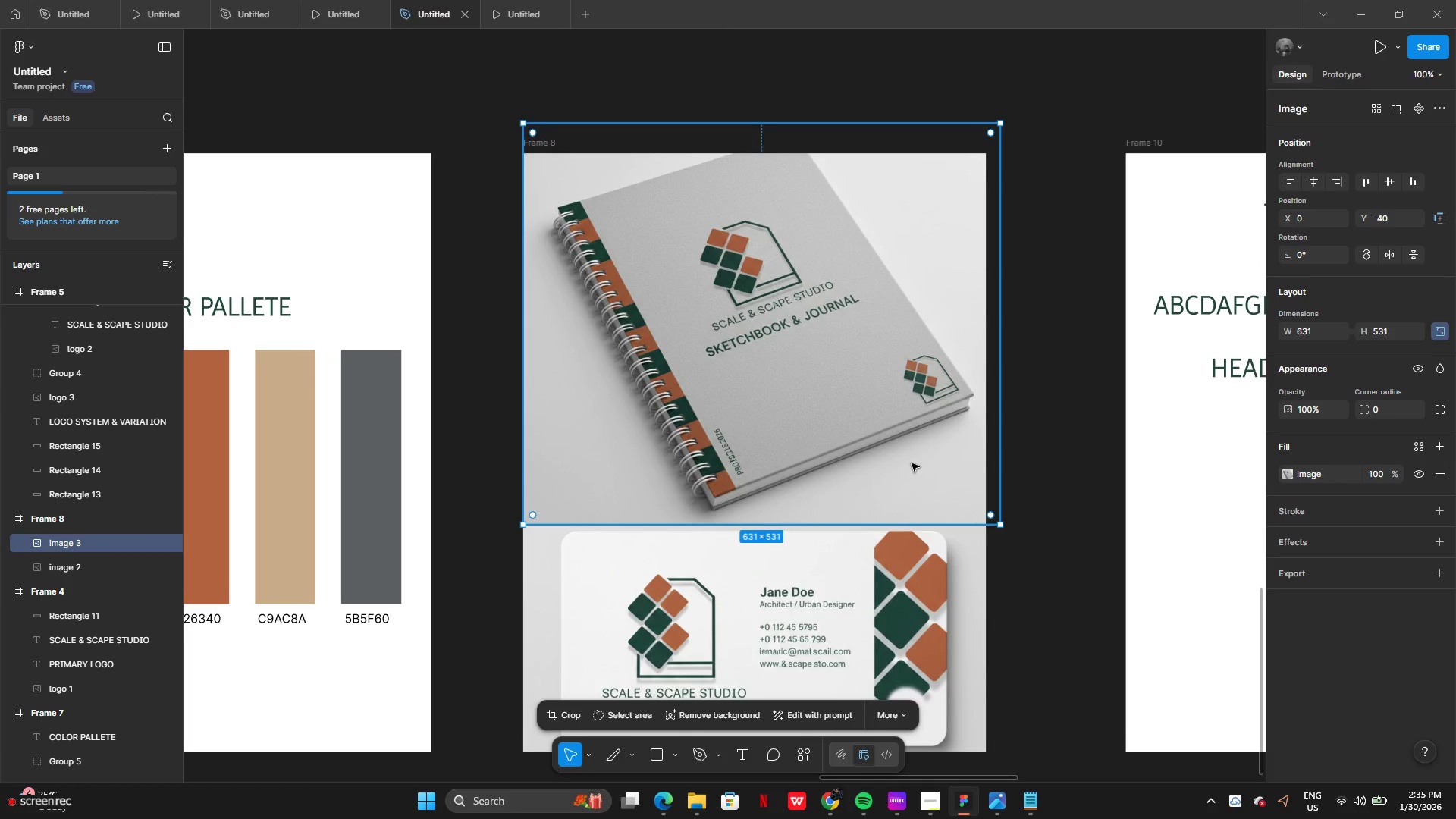 
key(Control+Z)
 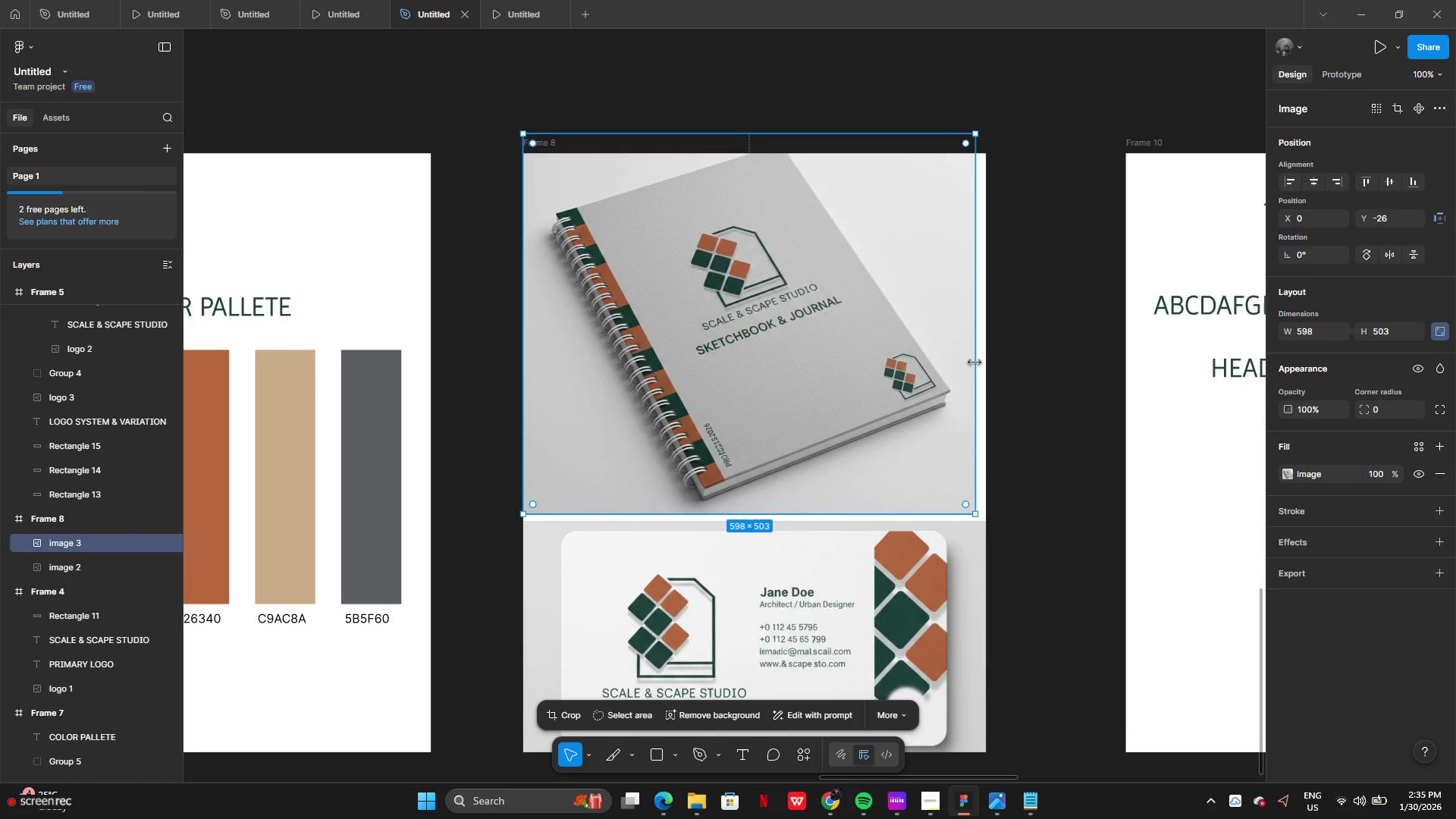 
left_click_drag(start_coordinate=[975, 362], to_coordinate=[720, 350])
 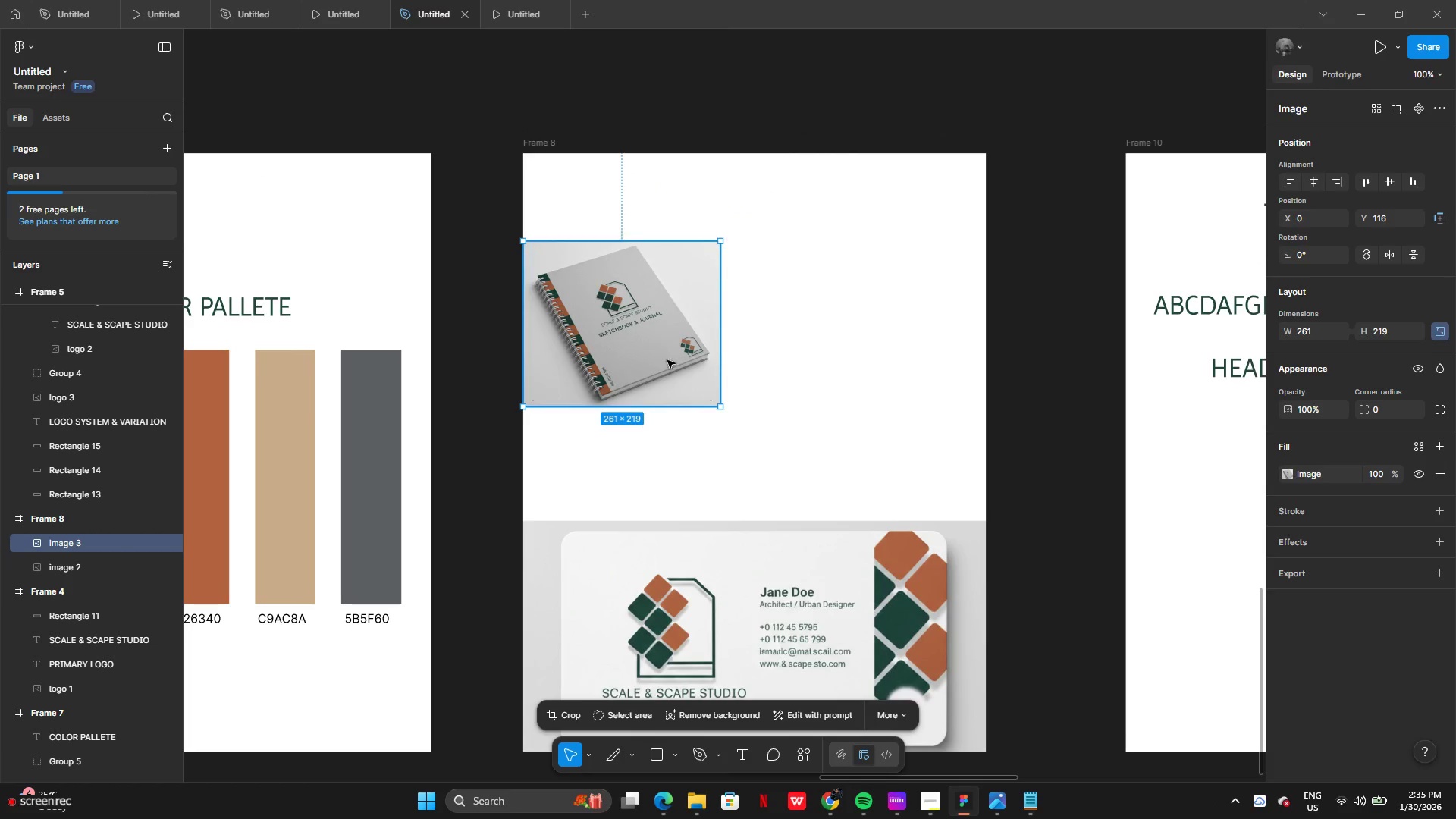 
left_click_drag(start_coordinate=[670, 338], to_coordinate=[671, 410])
 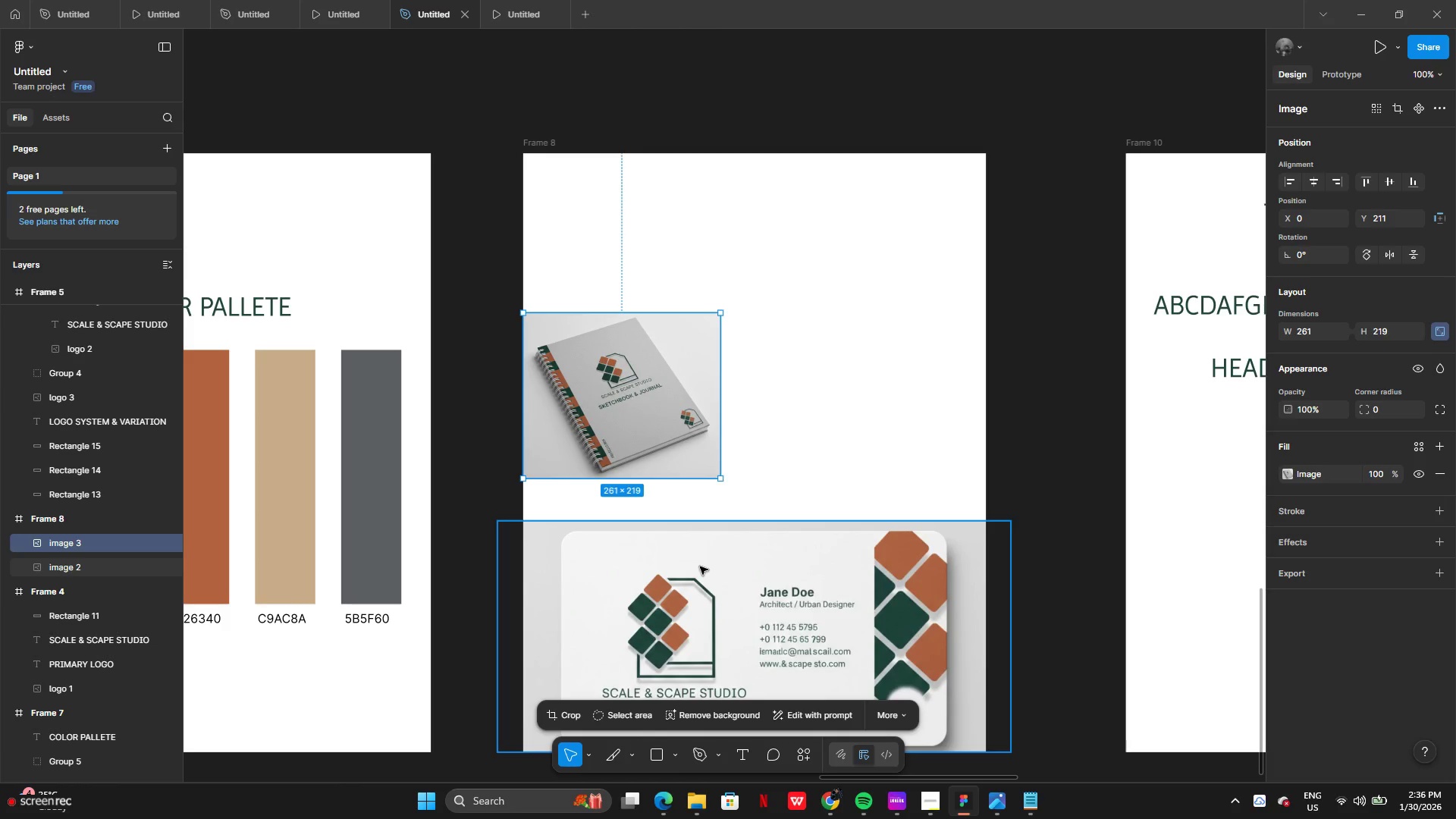 
left_click_drag(start_coordinate=[700, 566], to_coordinate=[756, 399])
 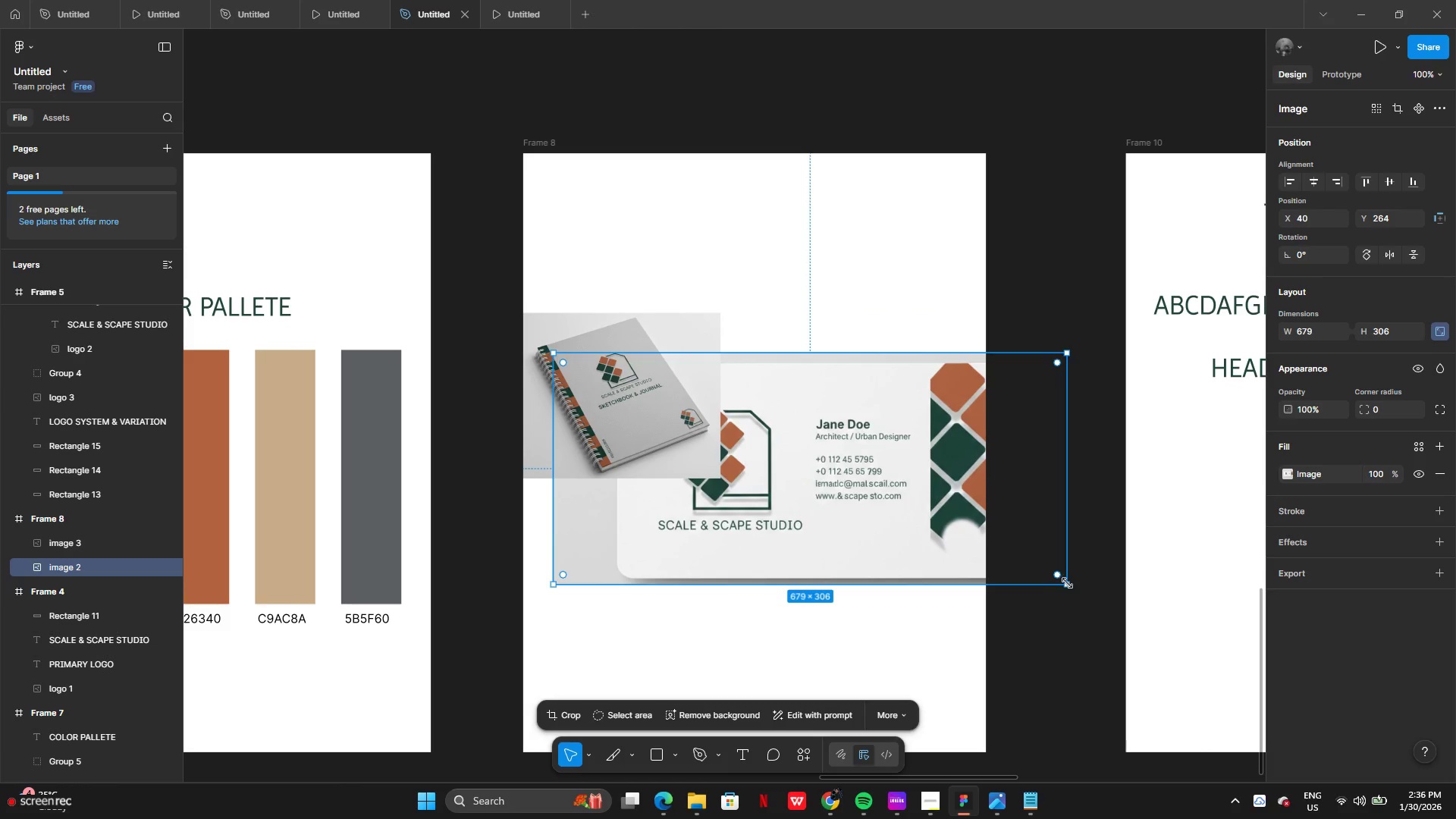 
left_click_drag(start_coordinate=[1067, 583], to_coordinate=[949, 541])
 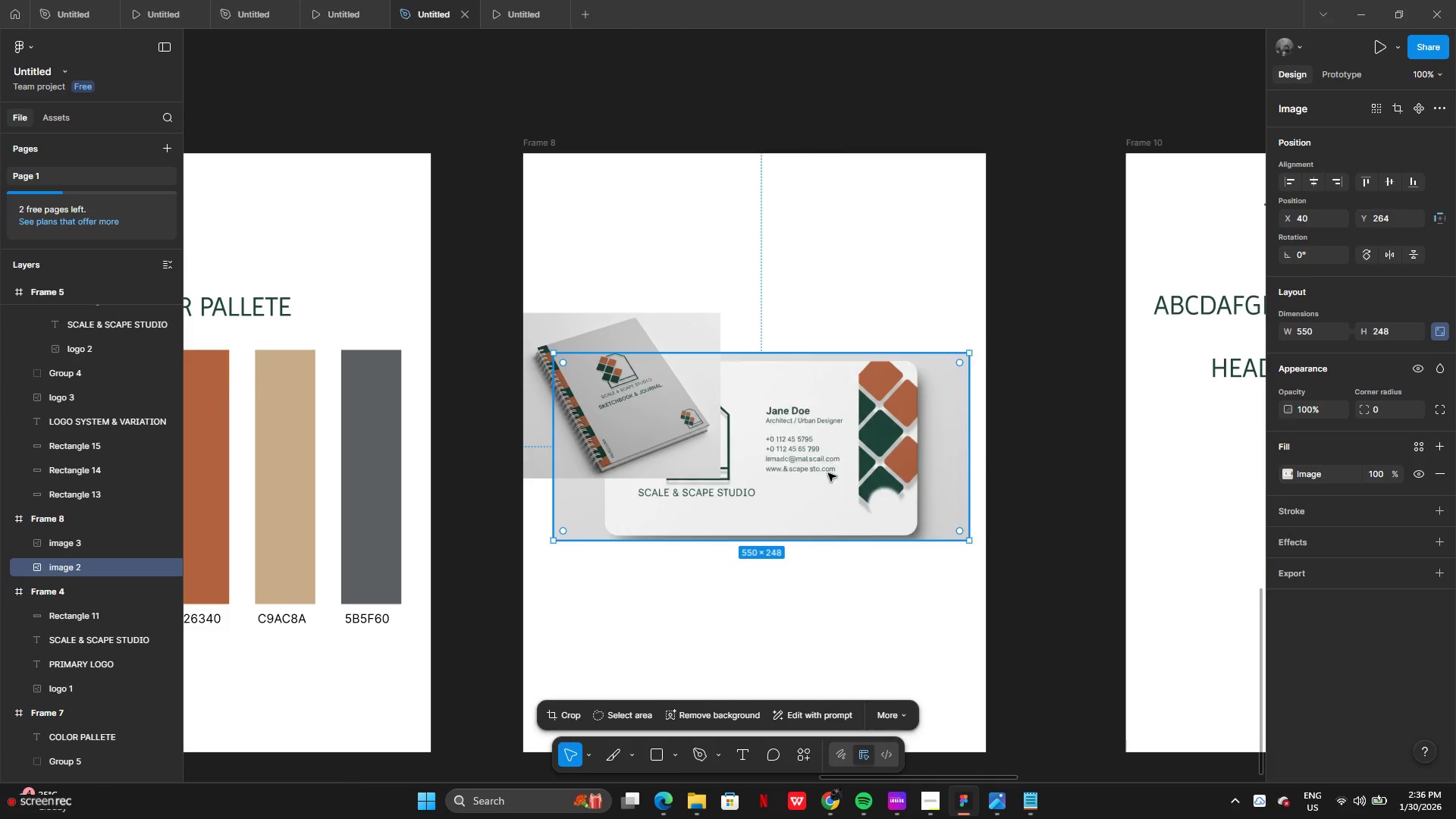 
left_click_drag(start_coordinate=[828, 473], to_coordinate=[953, 432])
 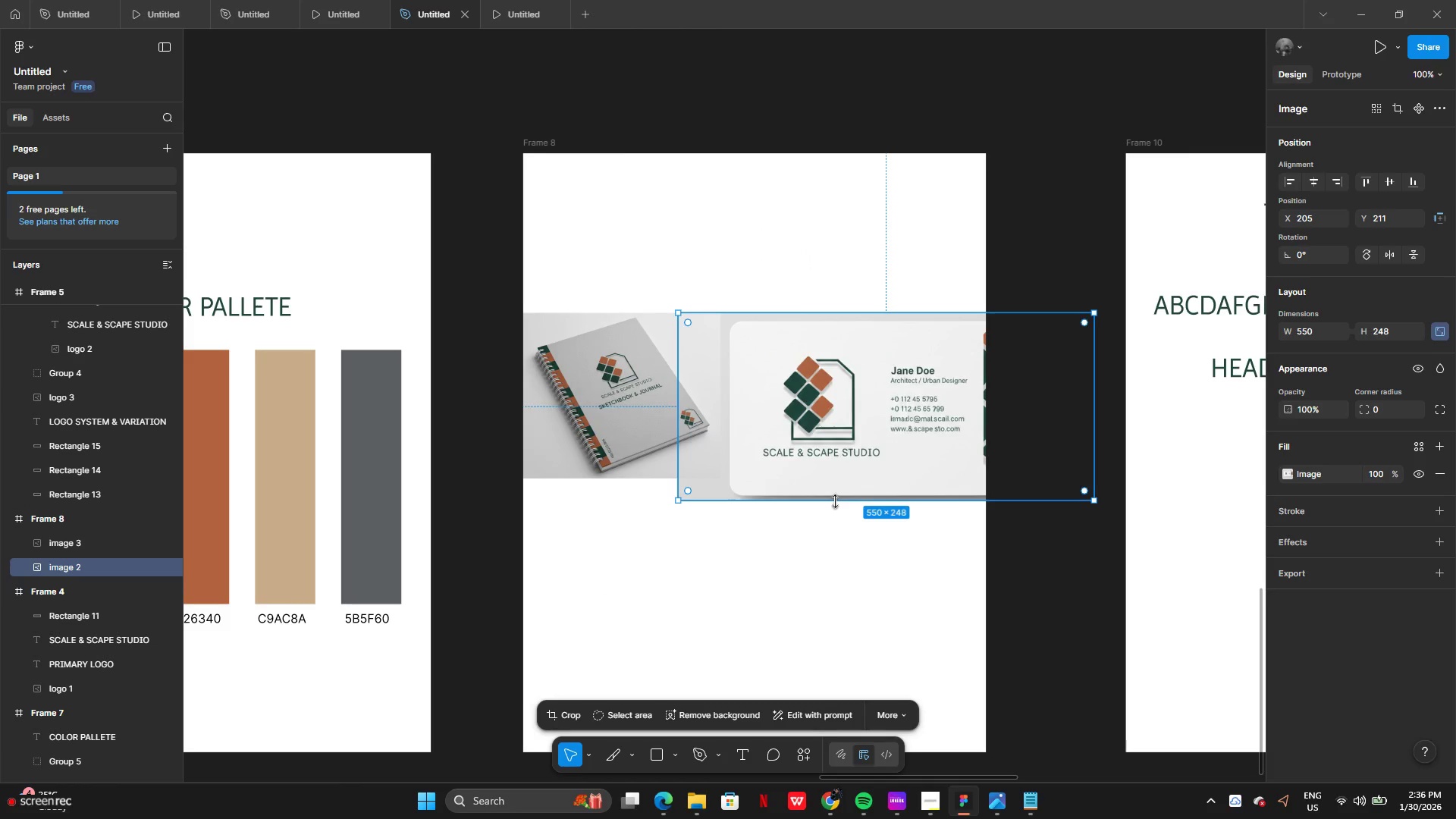 
left_click_drag(start_coordinate=[835, 501], to_coordinate=[830, 475])
 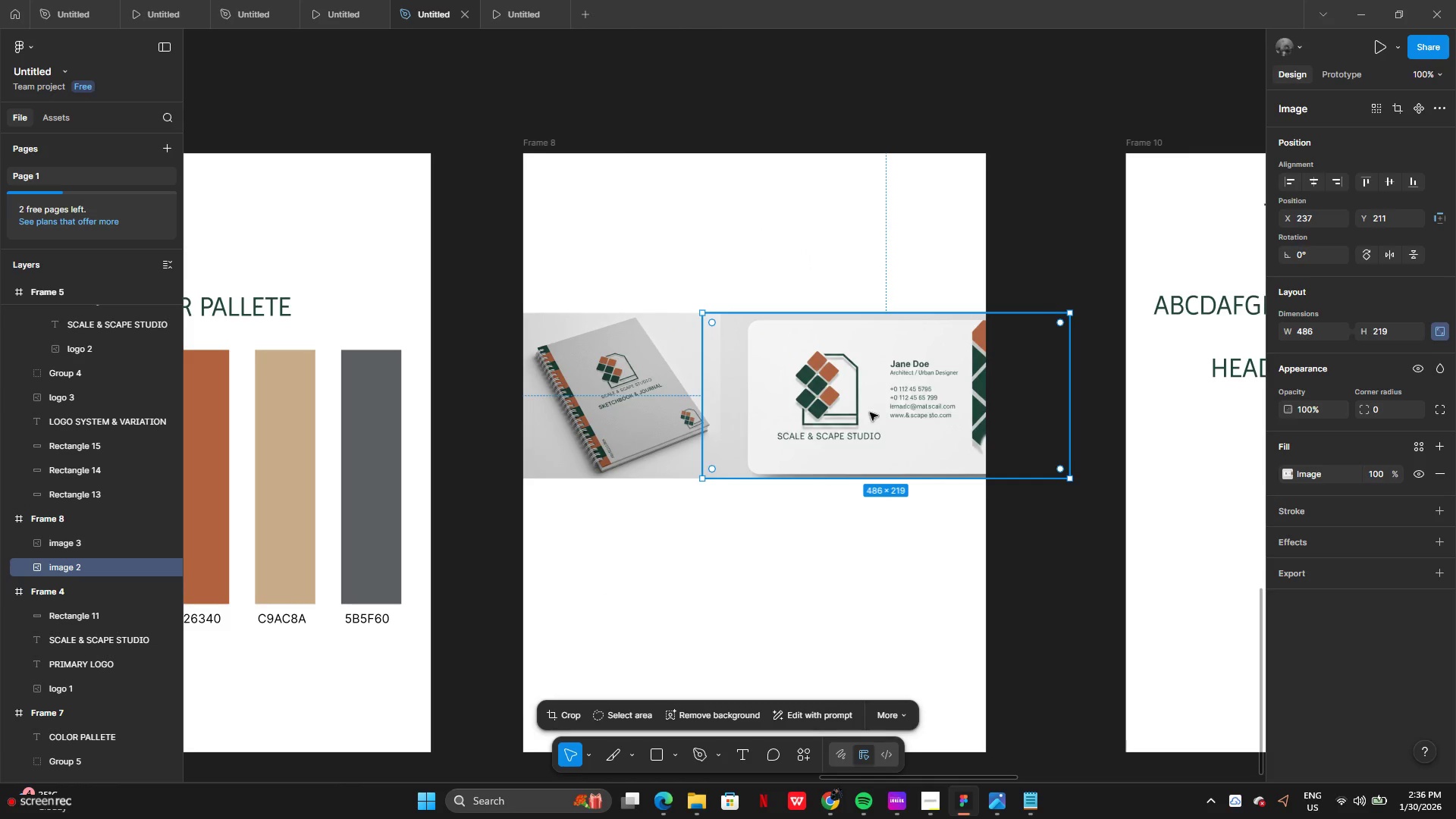 
double_click([795, 413])
 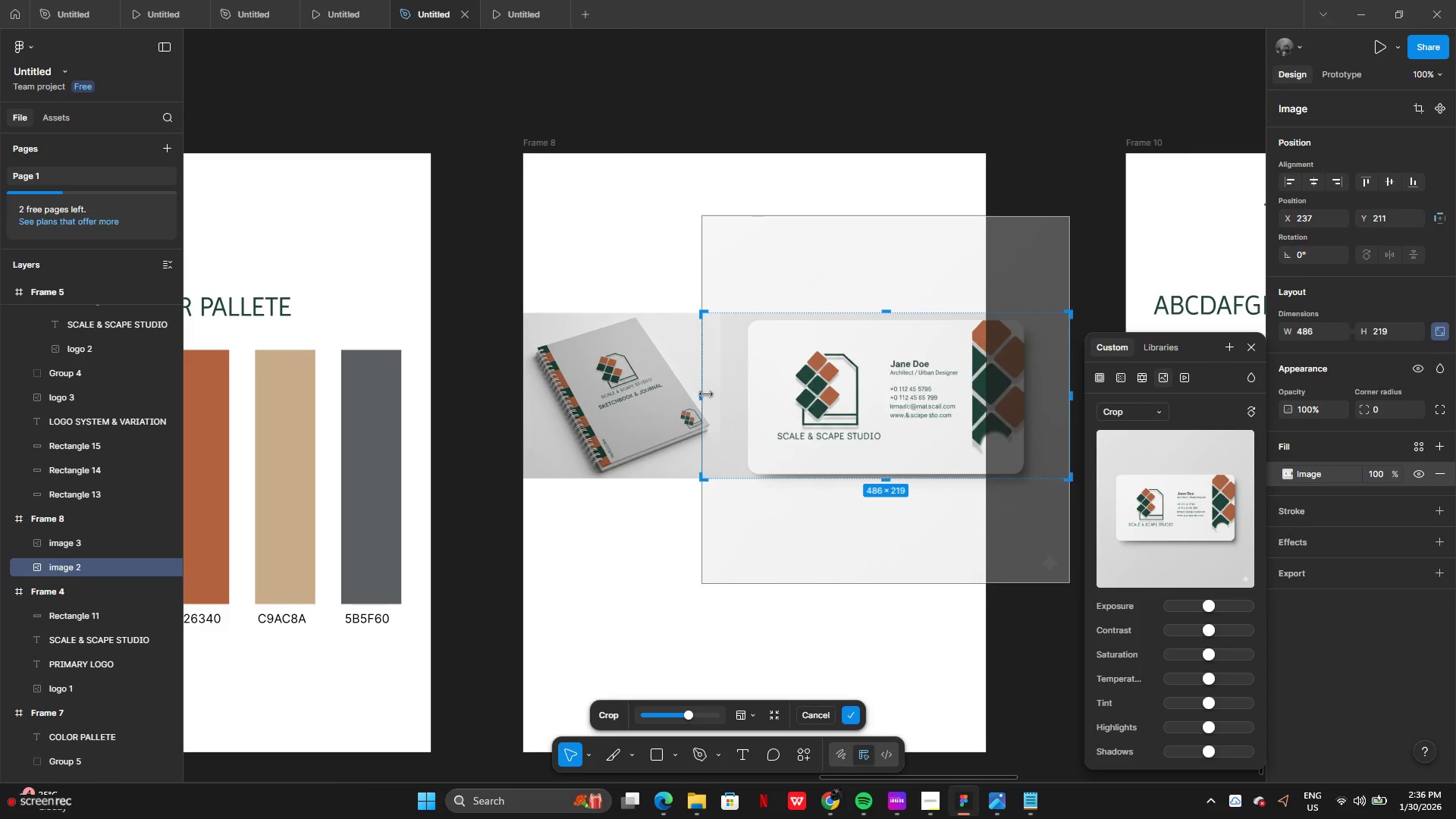 
left_click_drag(start_coordinate=[704, 392], to_coordinate=[739, 400])
 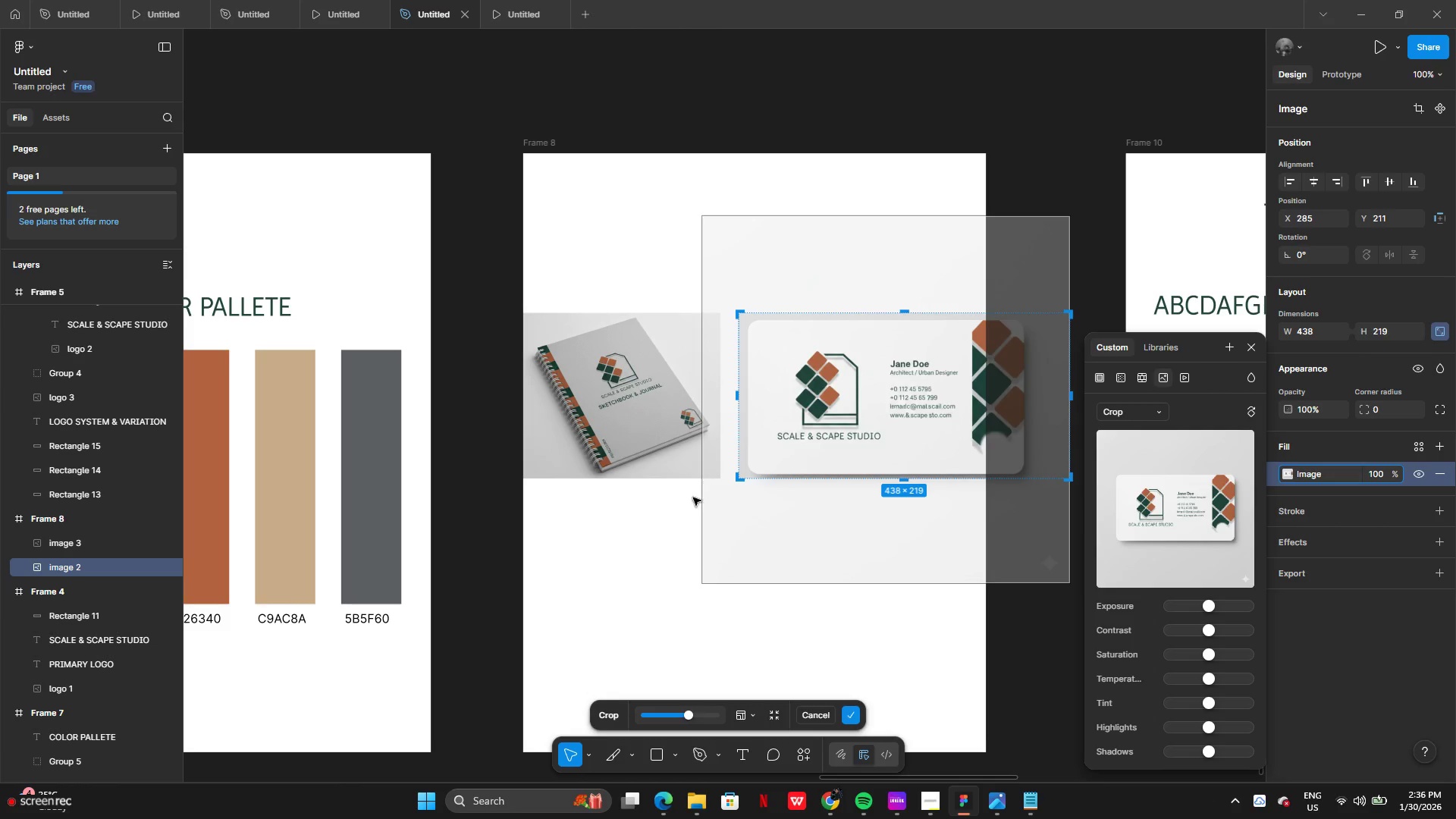 
left_click([689, 501])
 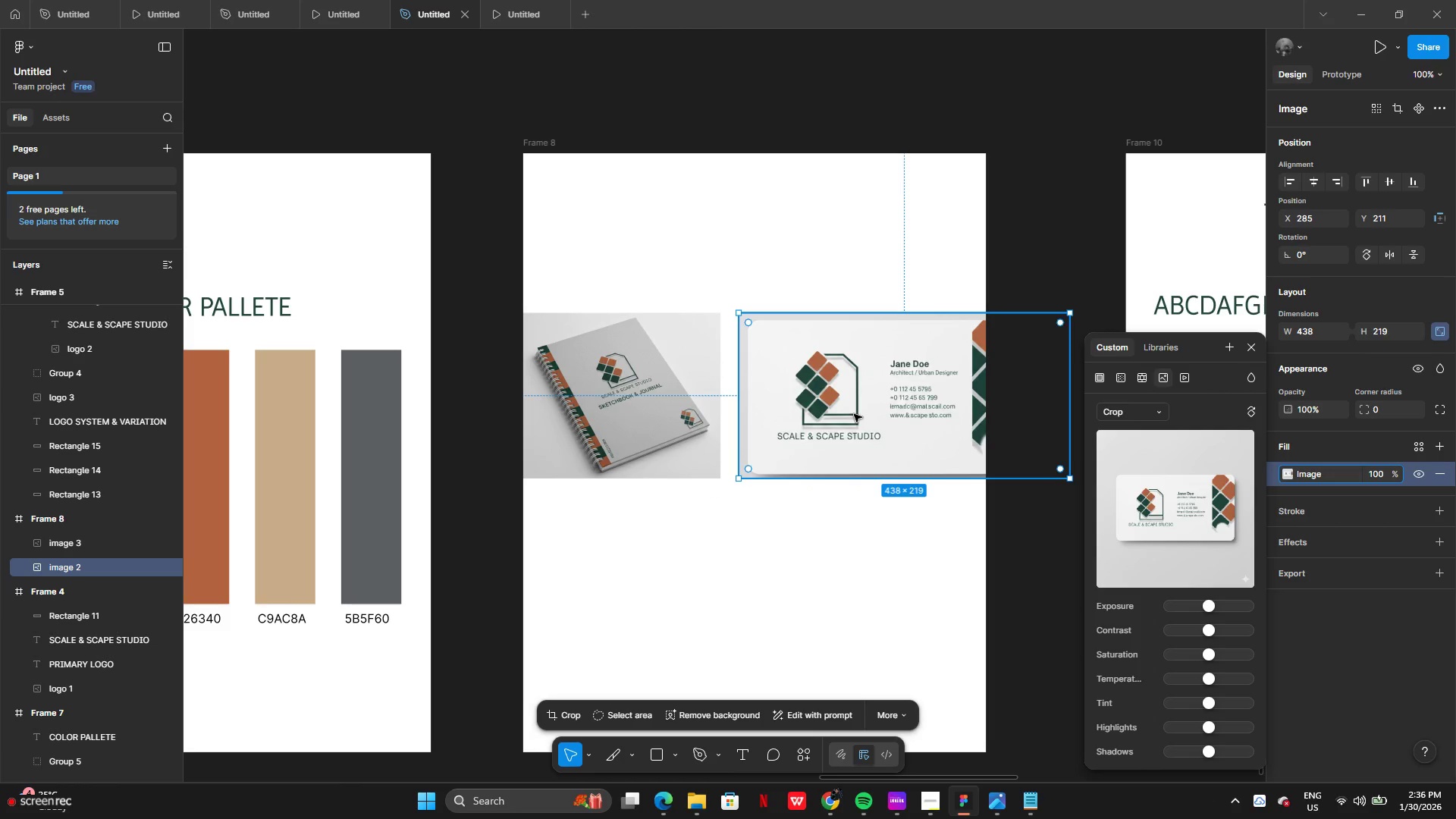 
left_click_drag(start_coordinate=[854, 414], to_coordinate=[805, 412])
 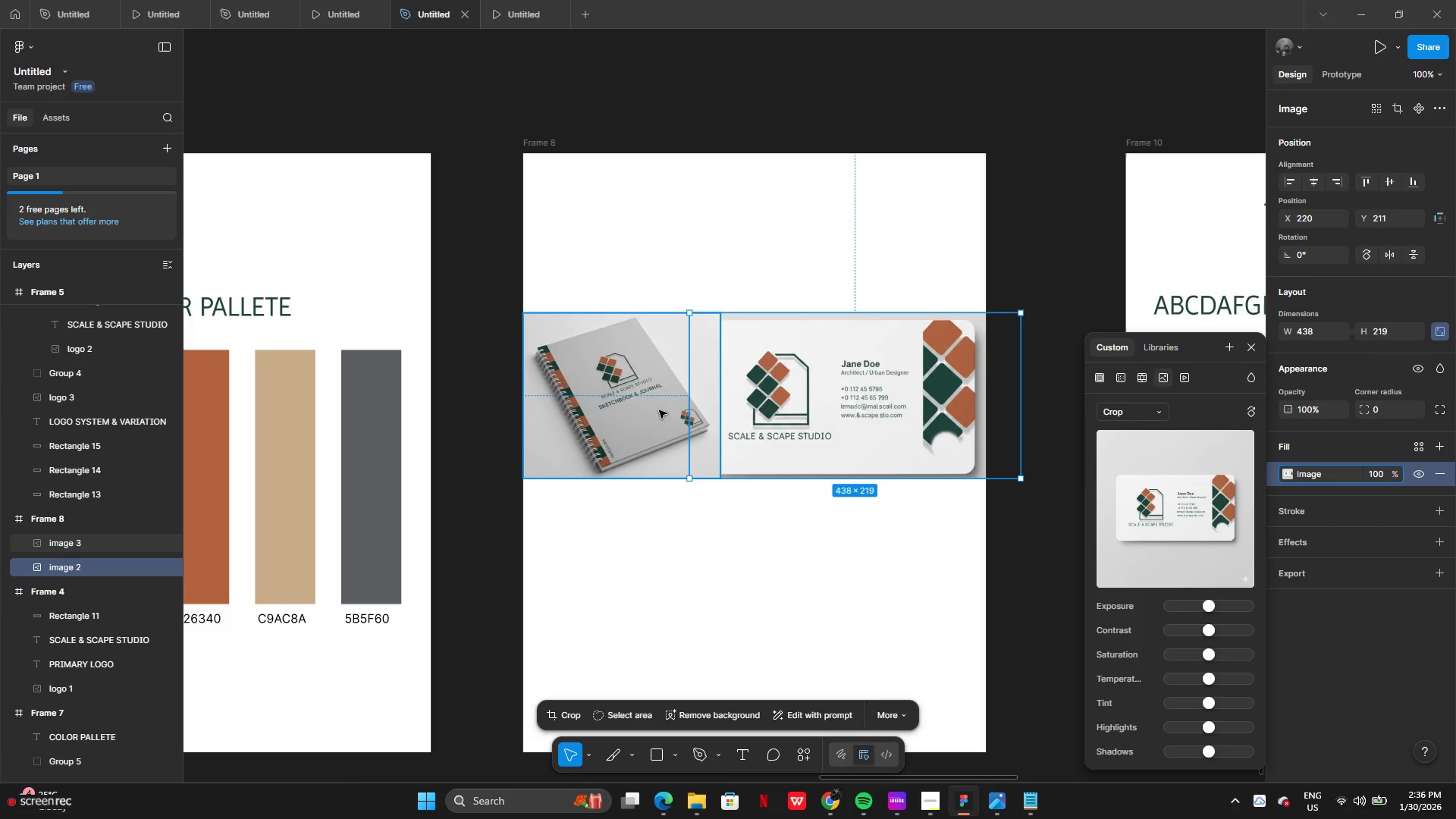 
left_click([659, 410])
 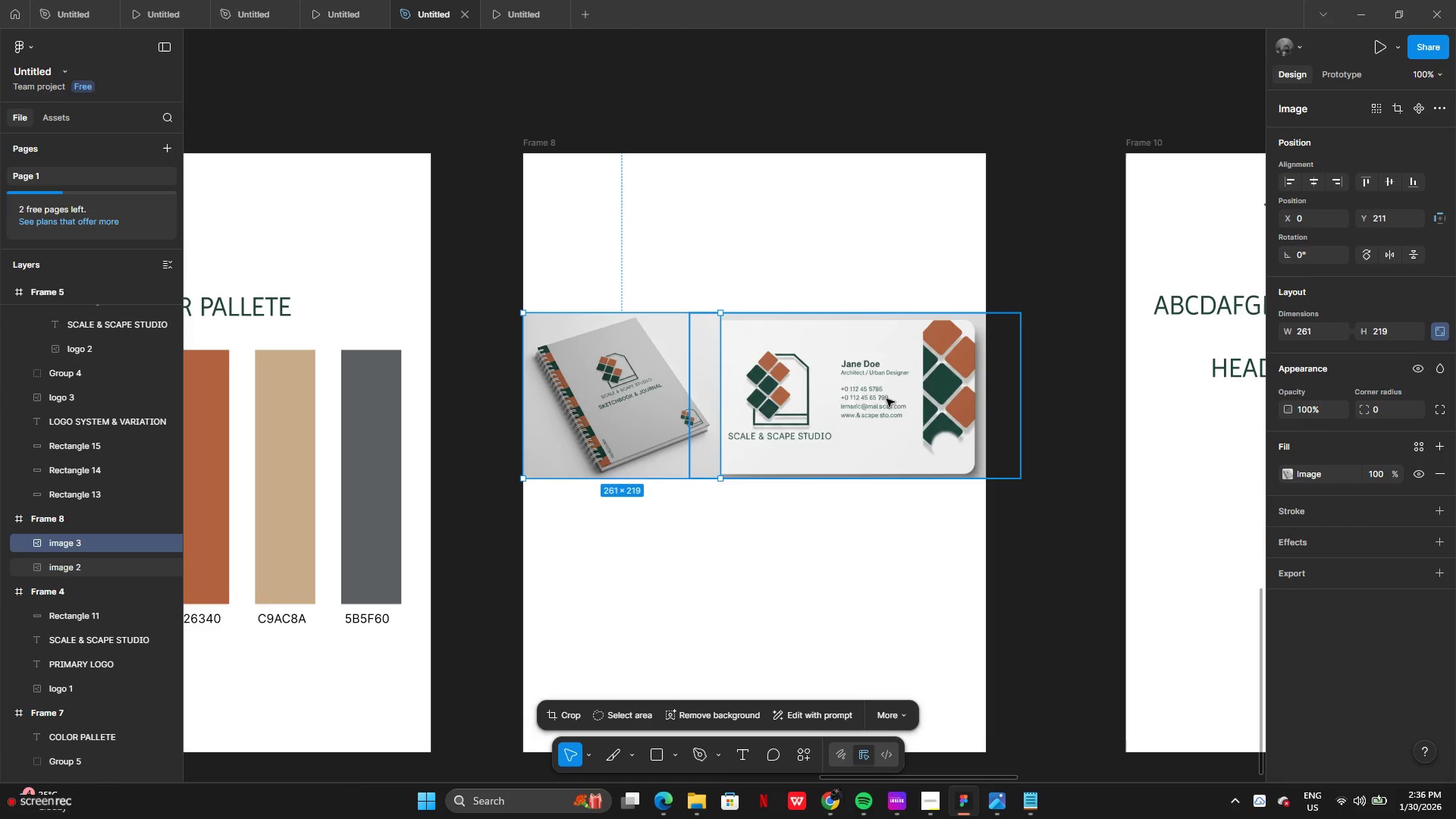 
left_click_drag(start_coordinate=[886, 399], to_coordinate=[802, 565])
 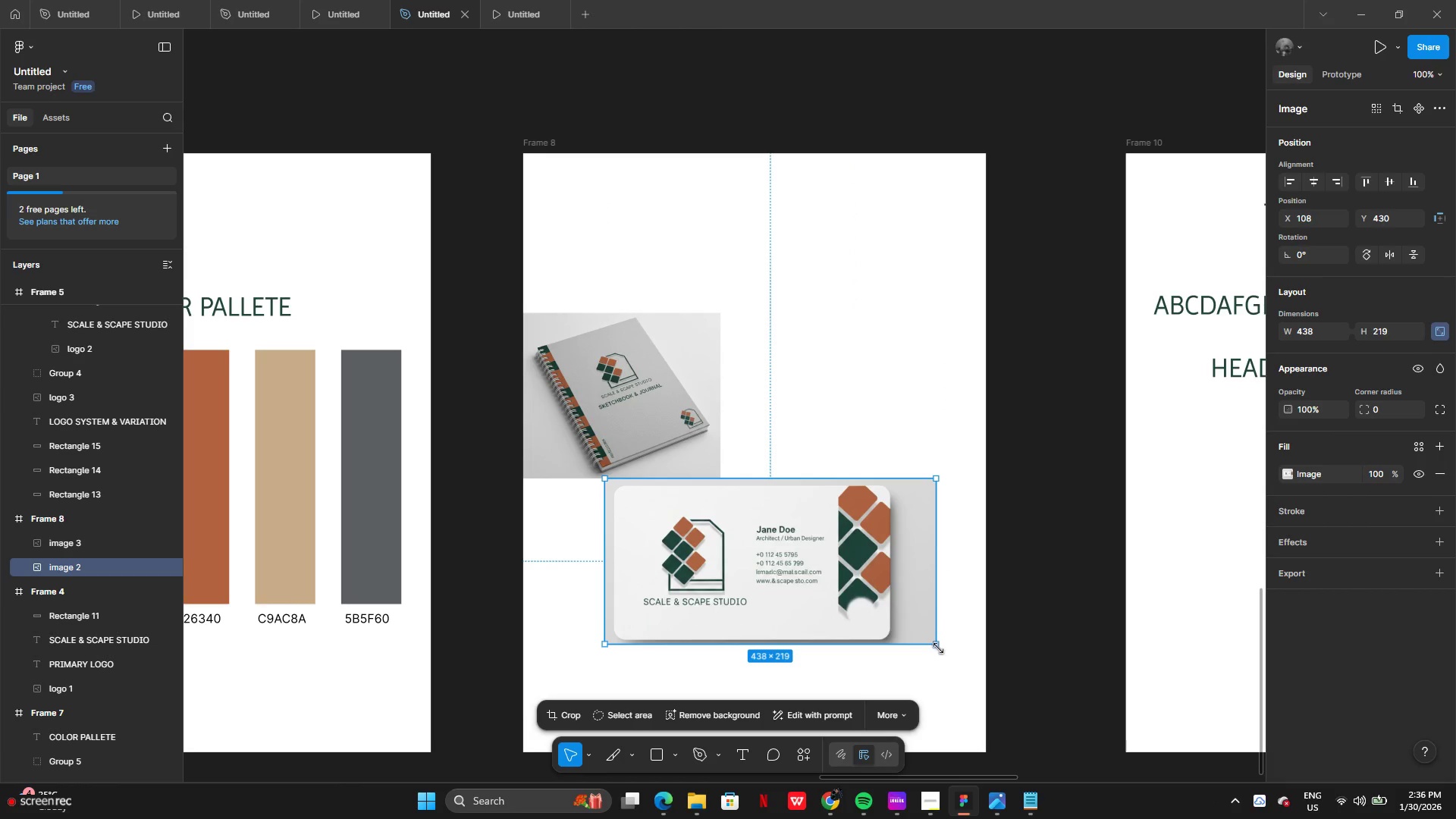 
left_click_drag(start_coordinate=[933, 648], to_coordinate=[921, 636])
 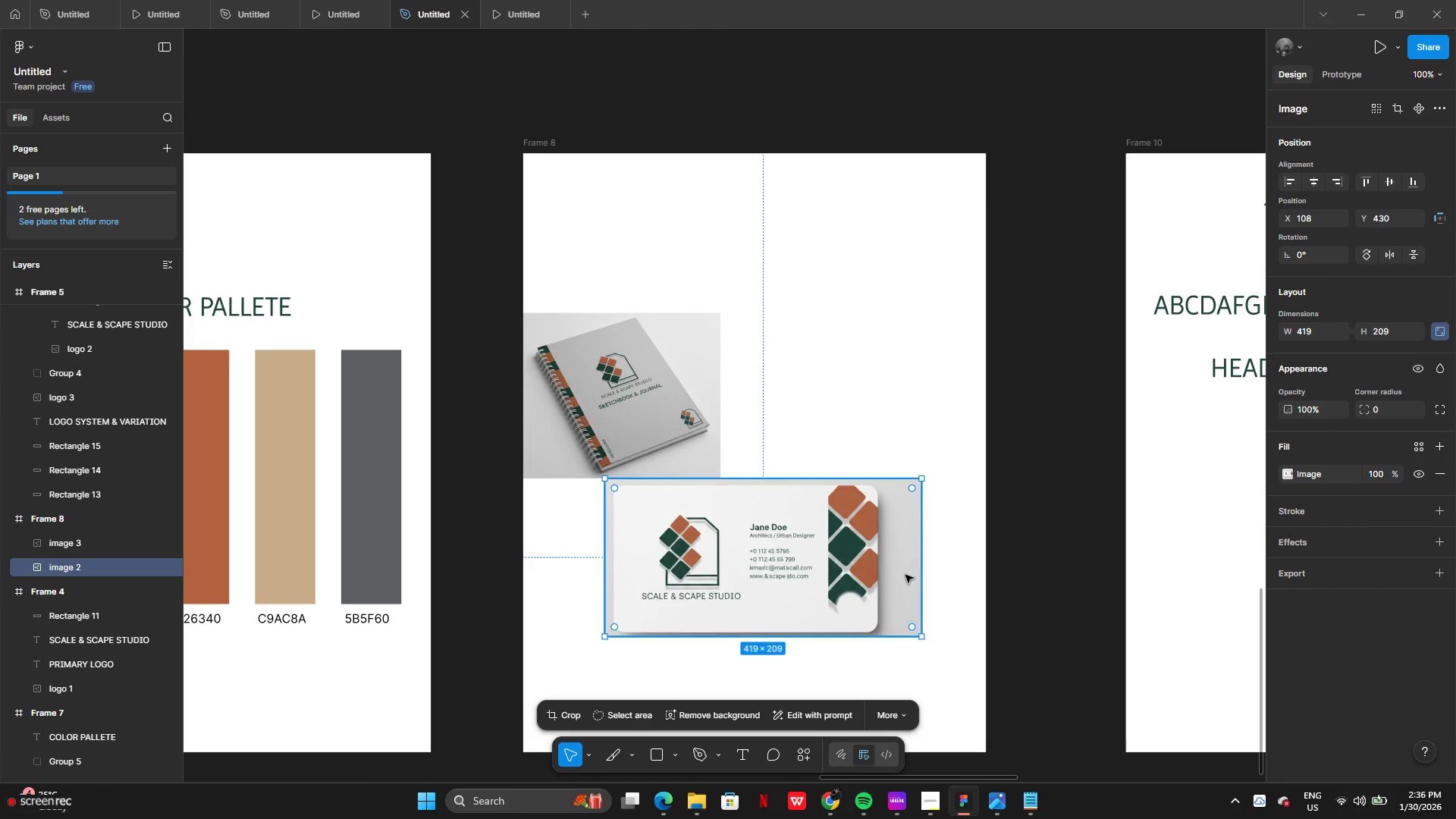 
double_click([905, 575])
 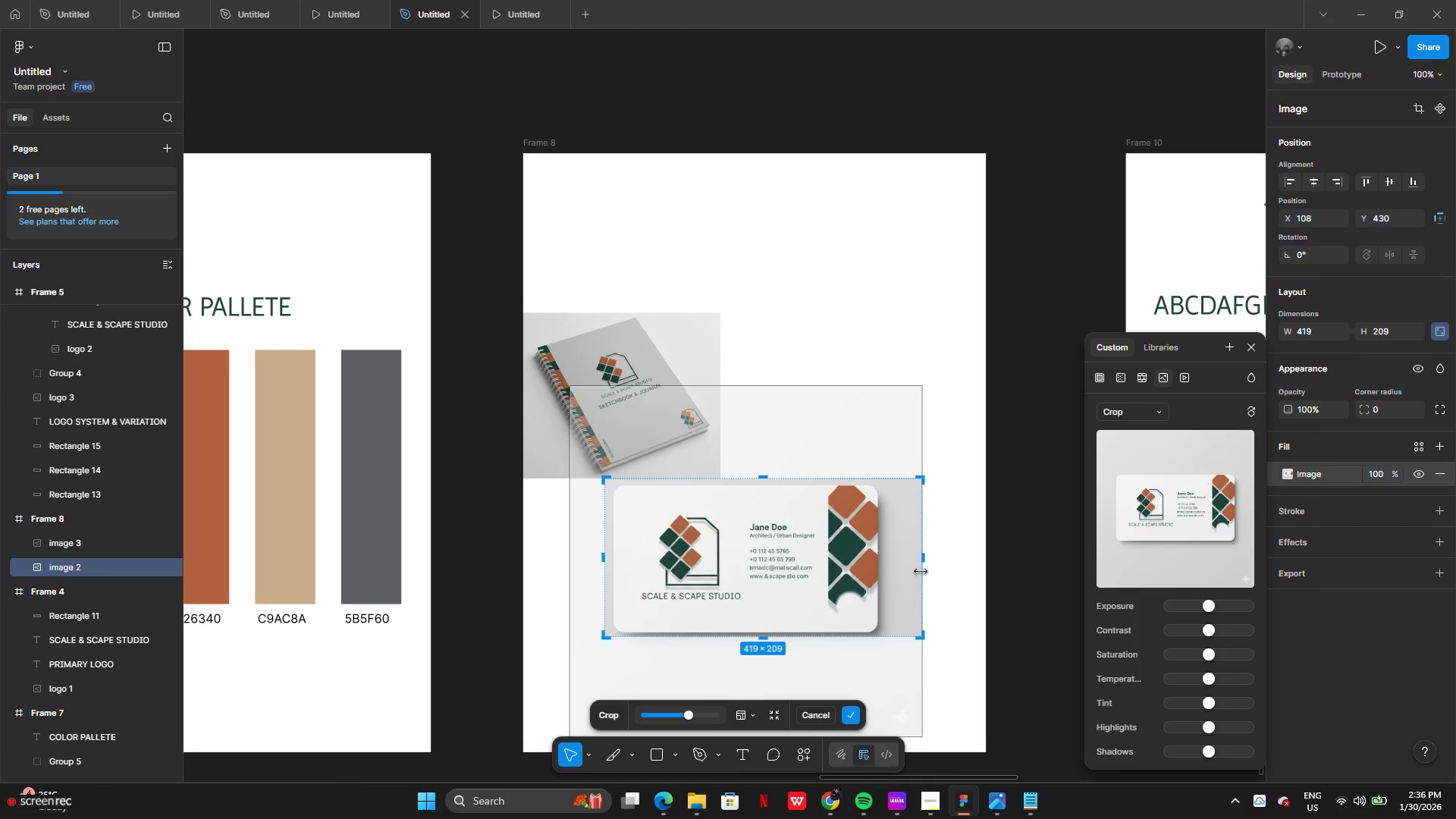 
left_click_drag(start_coordinate=[921, 572], to_coordinate=[887, 559])
 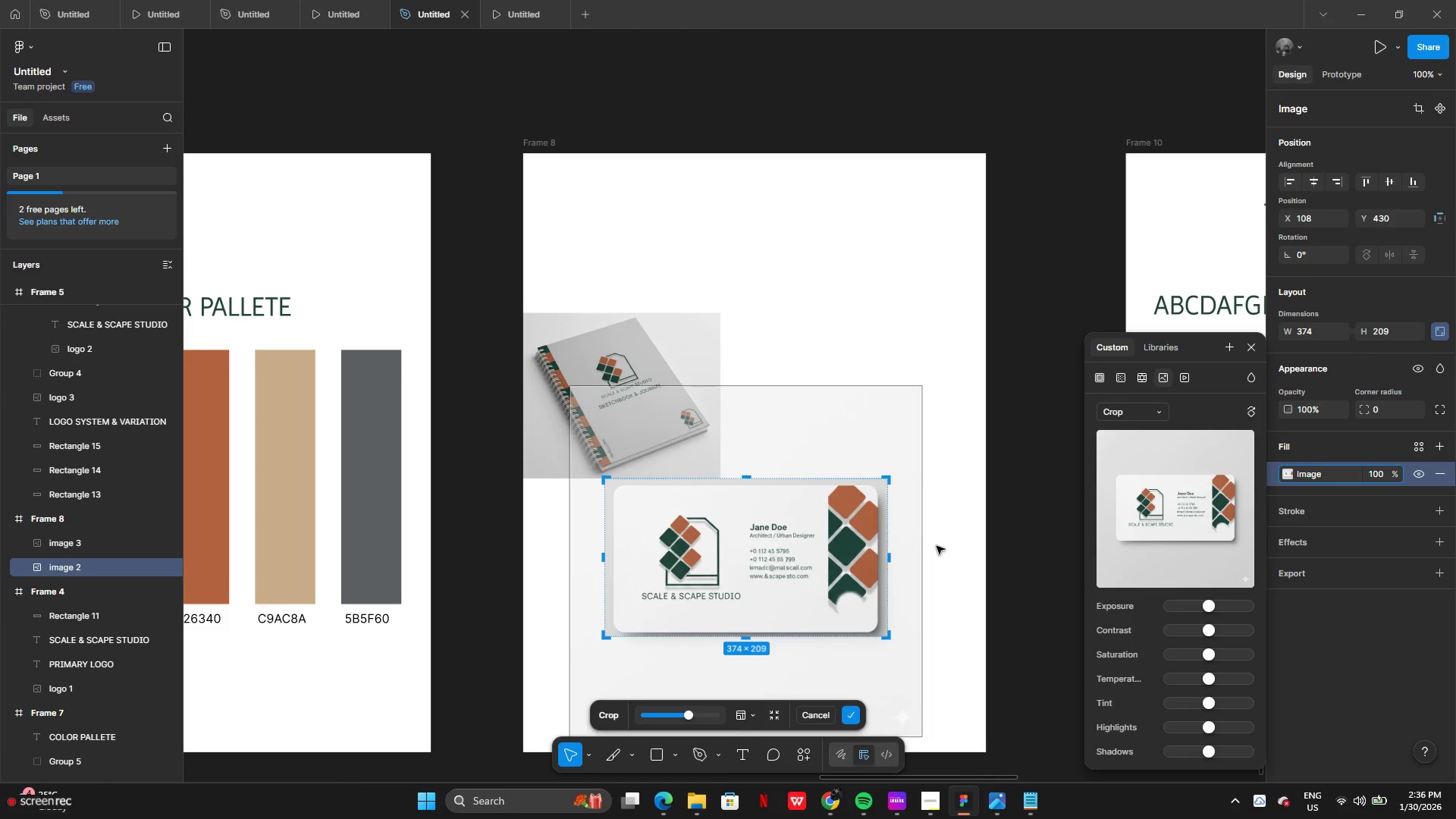 
left_click([937, 546])
 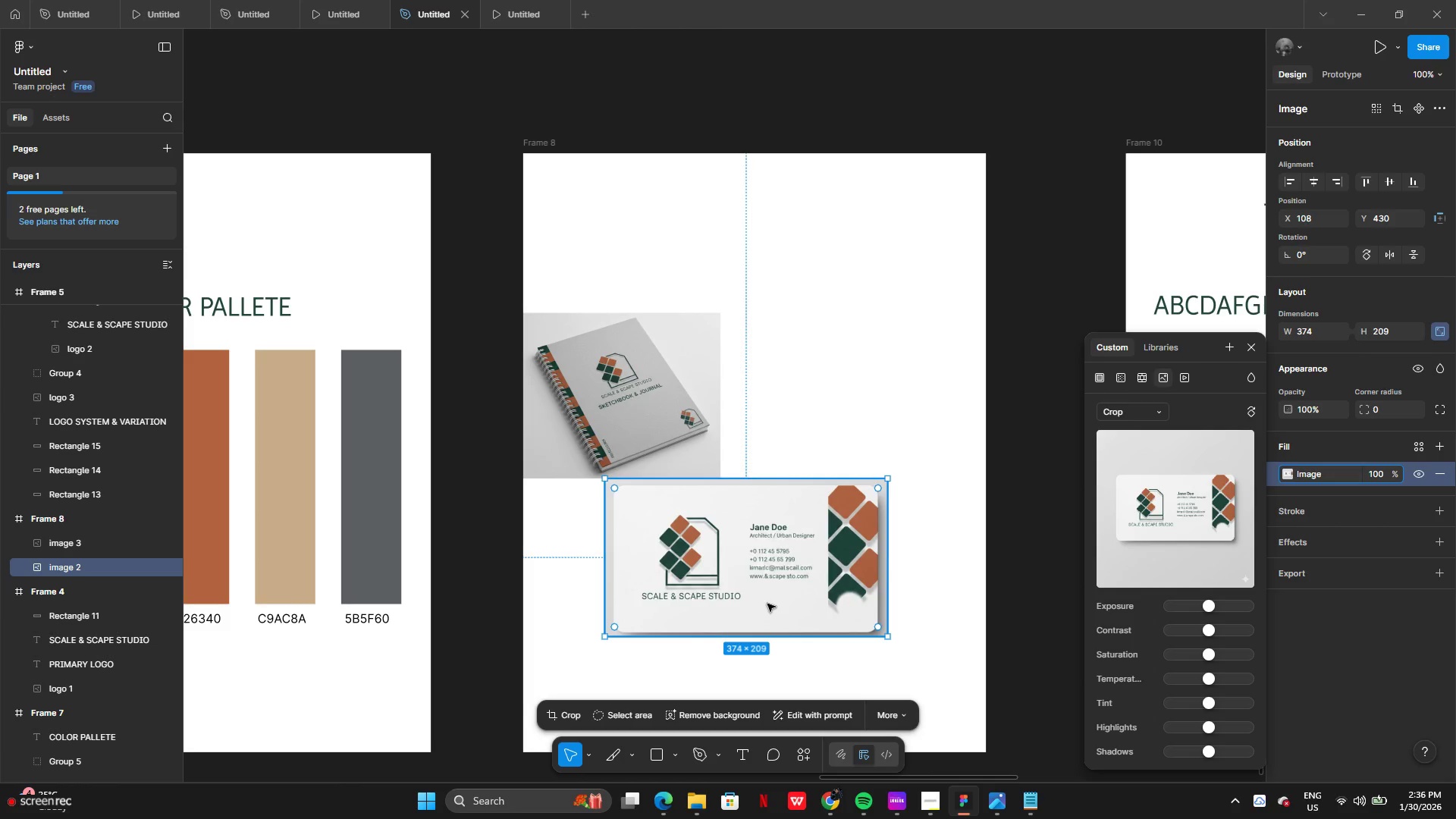 
left_click_drag(start_coordinate=[760, 604], to_coordinate=[862, 441])
 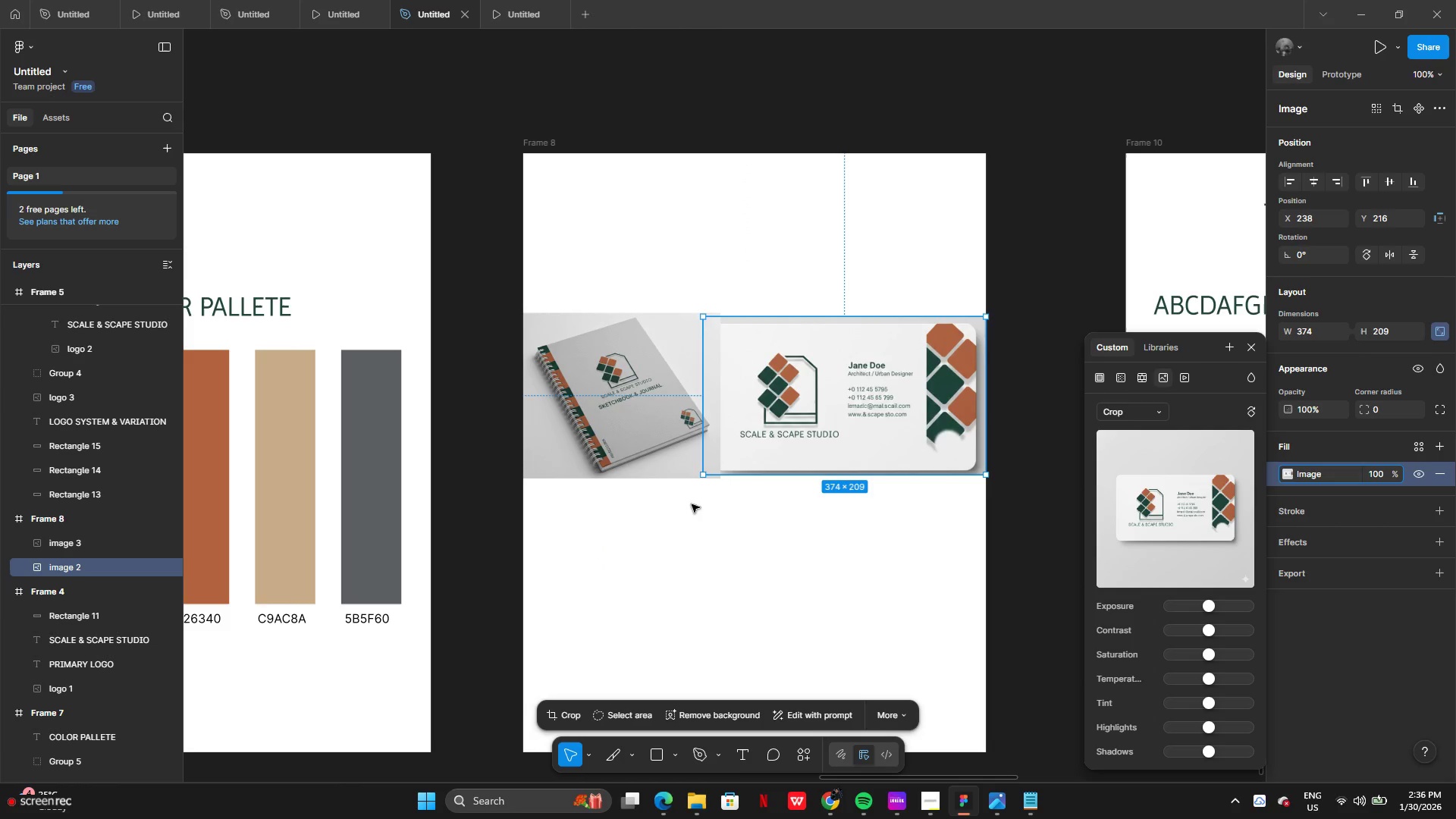 
left_click([642, 516])
 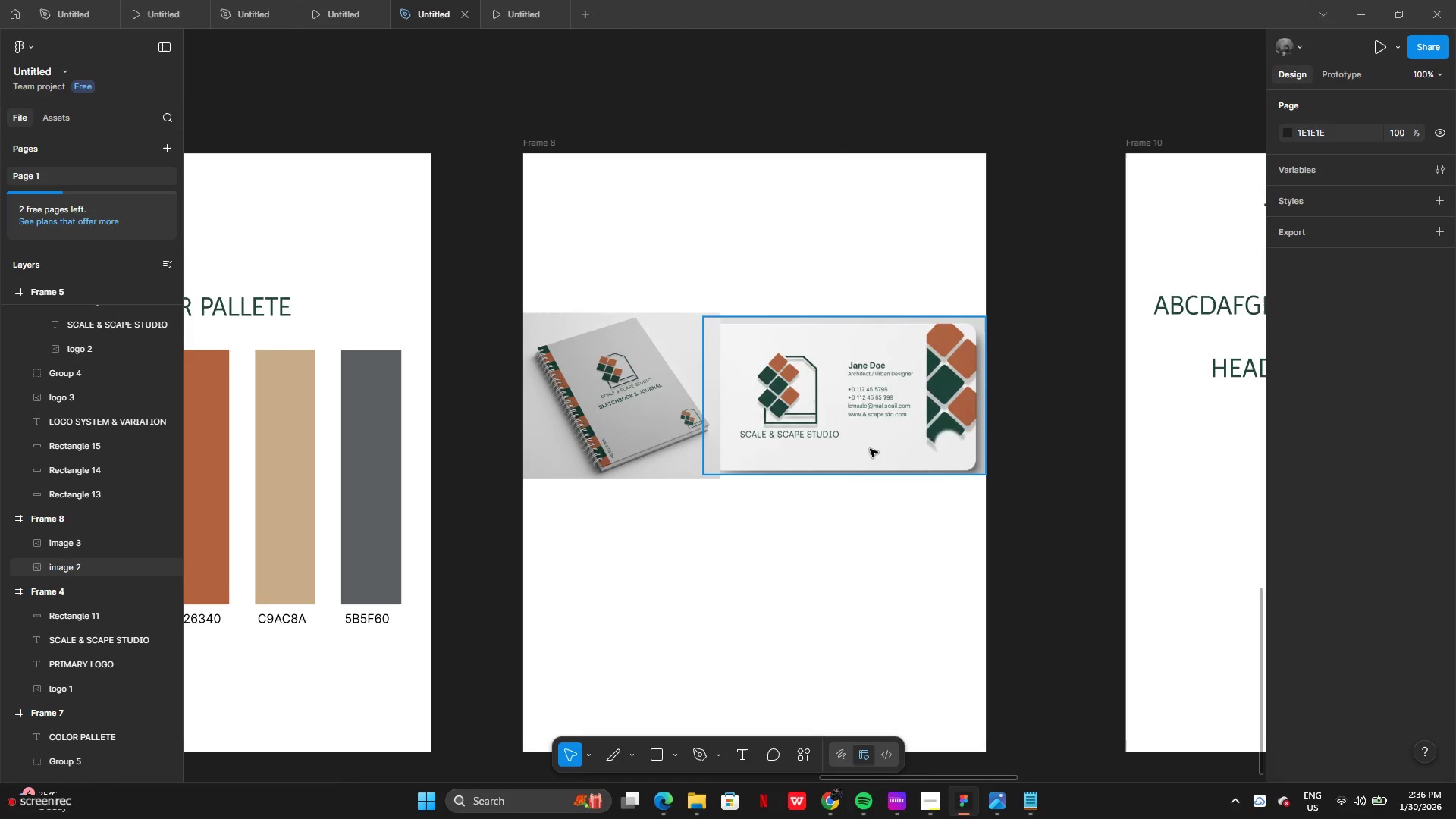 
left_click([870, 446])
 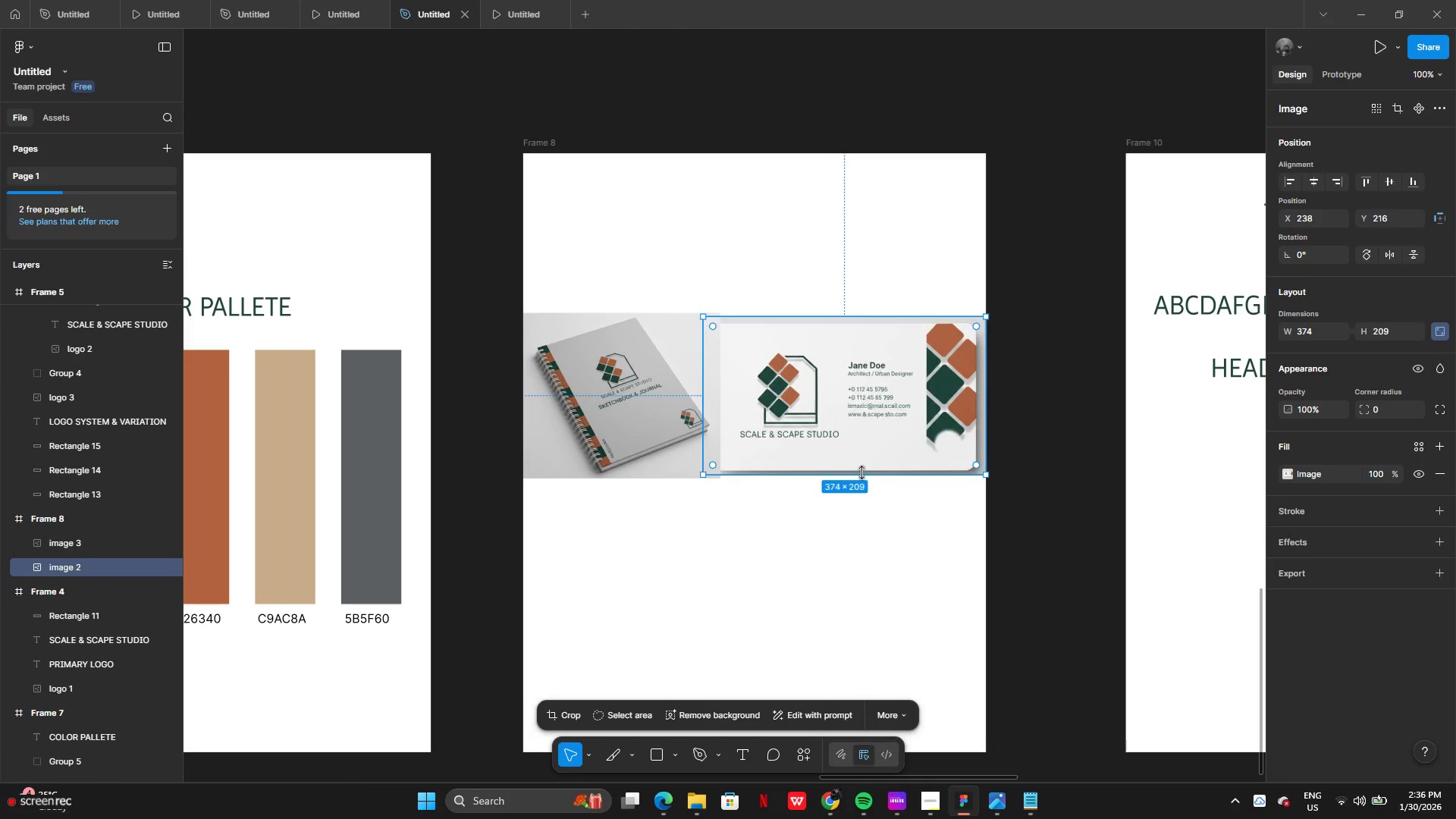 
left_click_drag(start_coordinate=[861, 472], to_coordinate=[865, 481])
 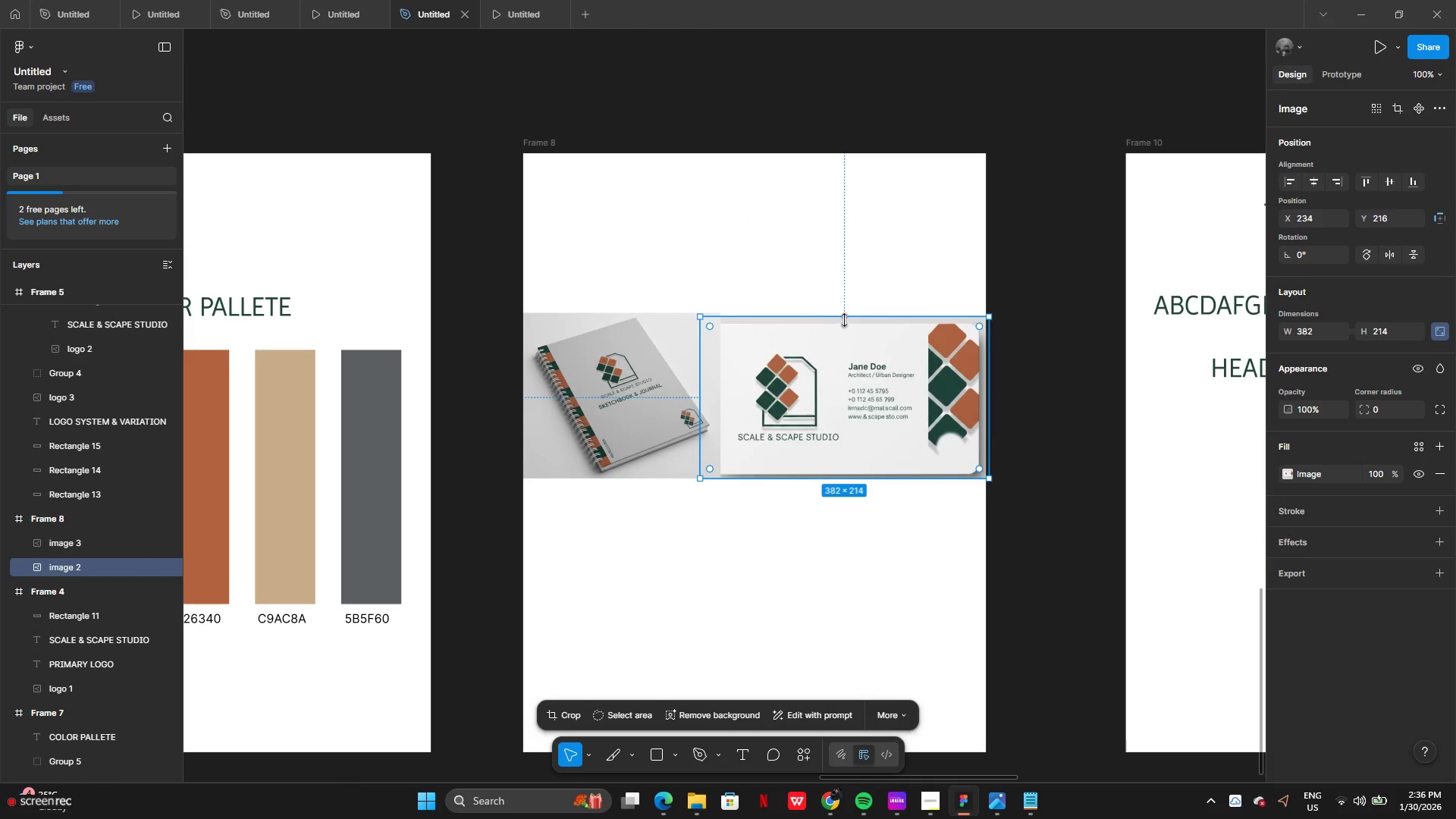 
left_click_drag(start_coordinate=[844, 319], to_coordinate=[843, 315])
 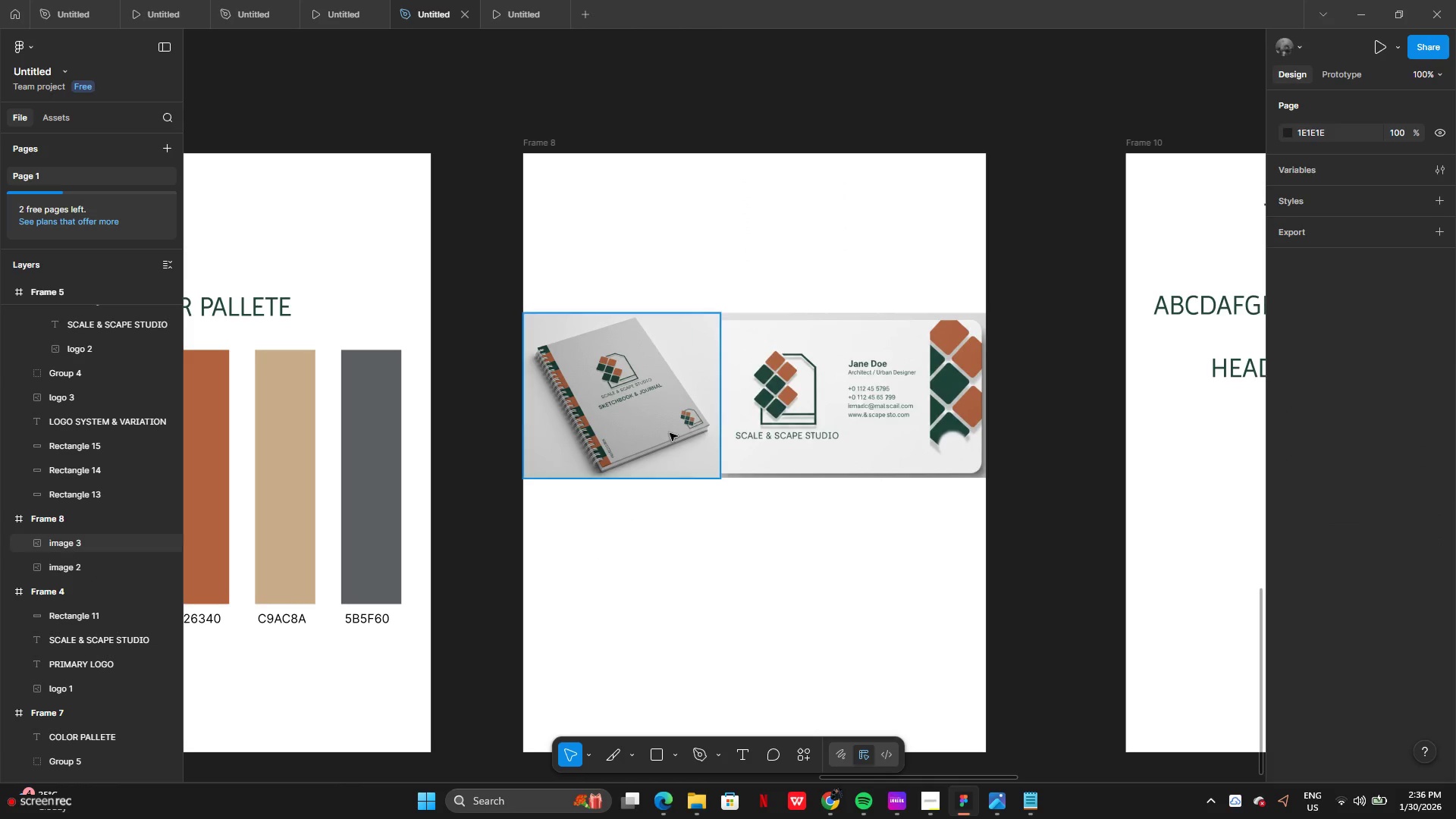 
double_click([629, 422])
 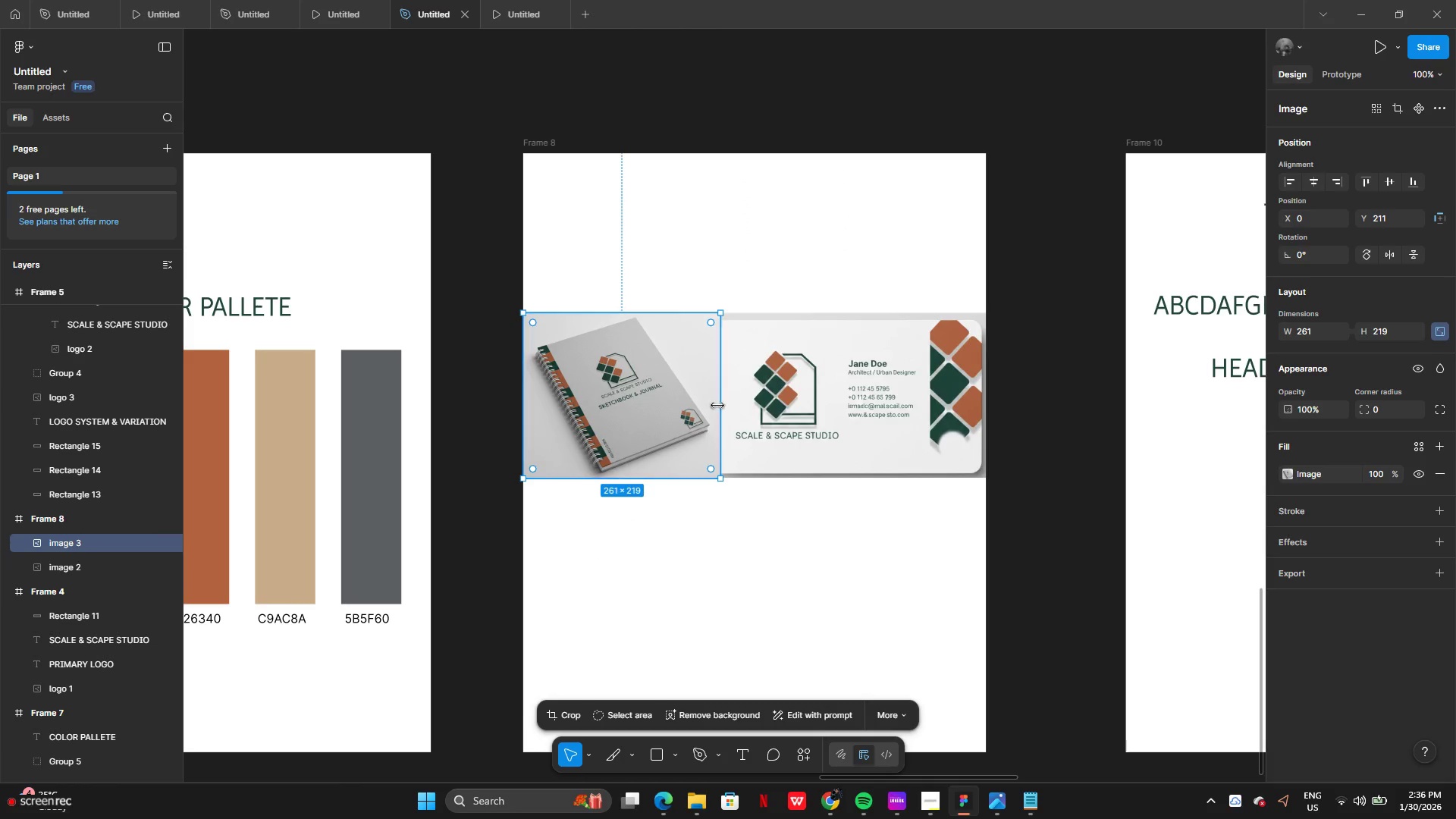 
left_click_drag(start_coordinate=[718, 406], to_coordinate=[701, 399])
 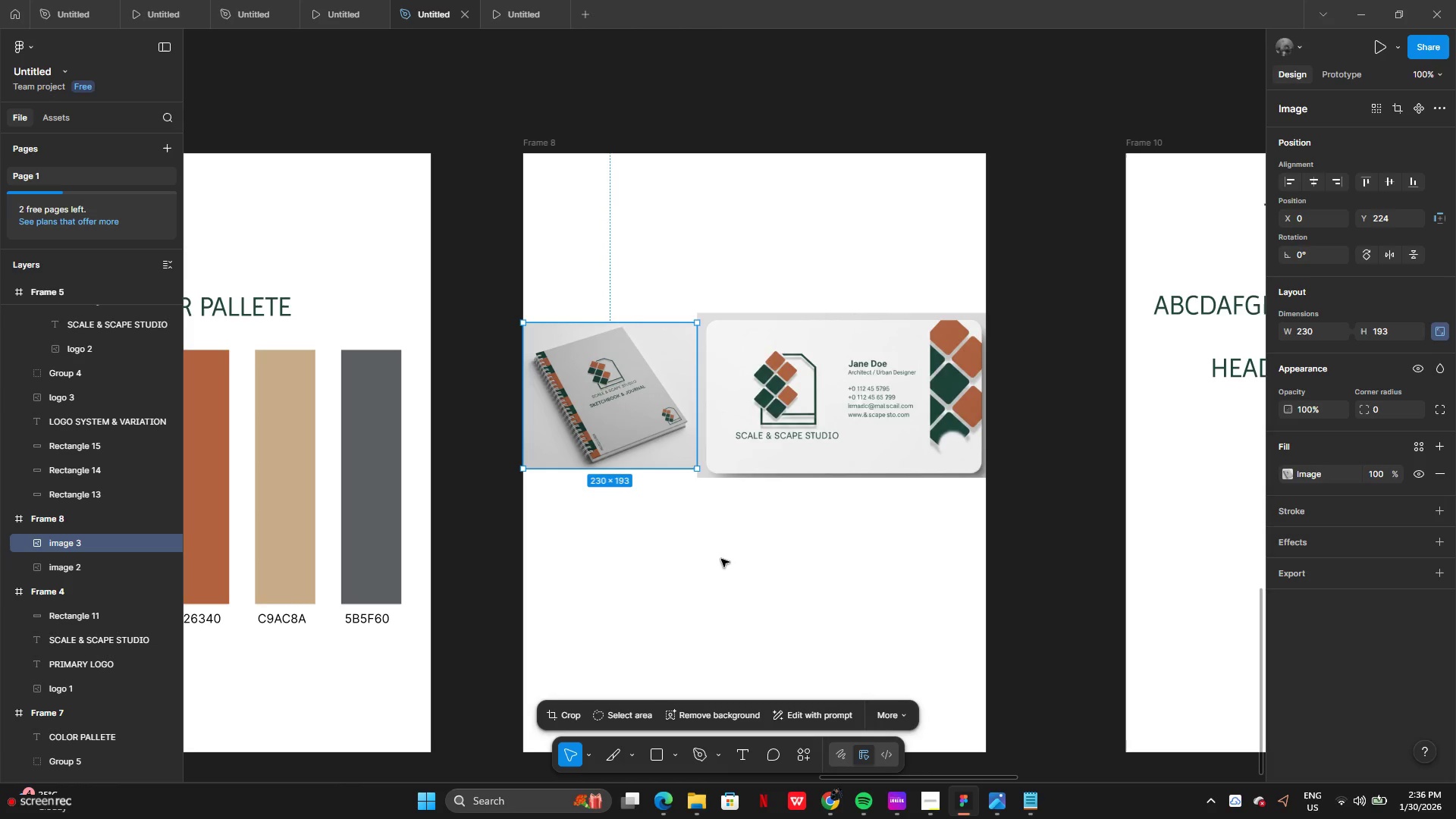 
left_click([721, 559])
 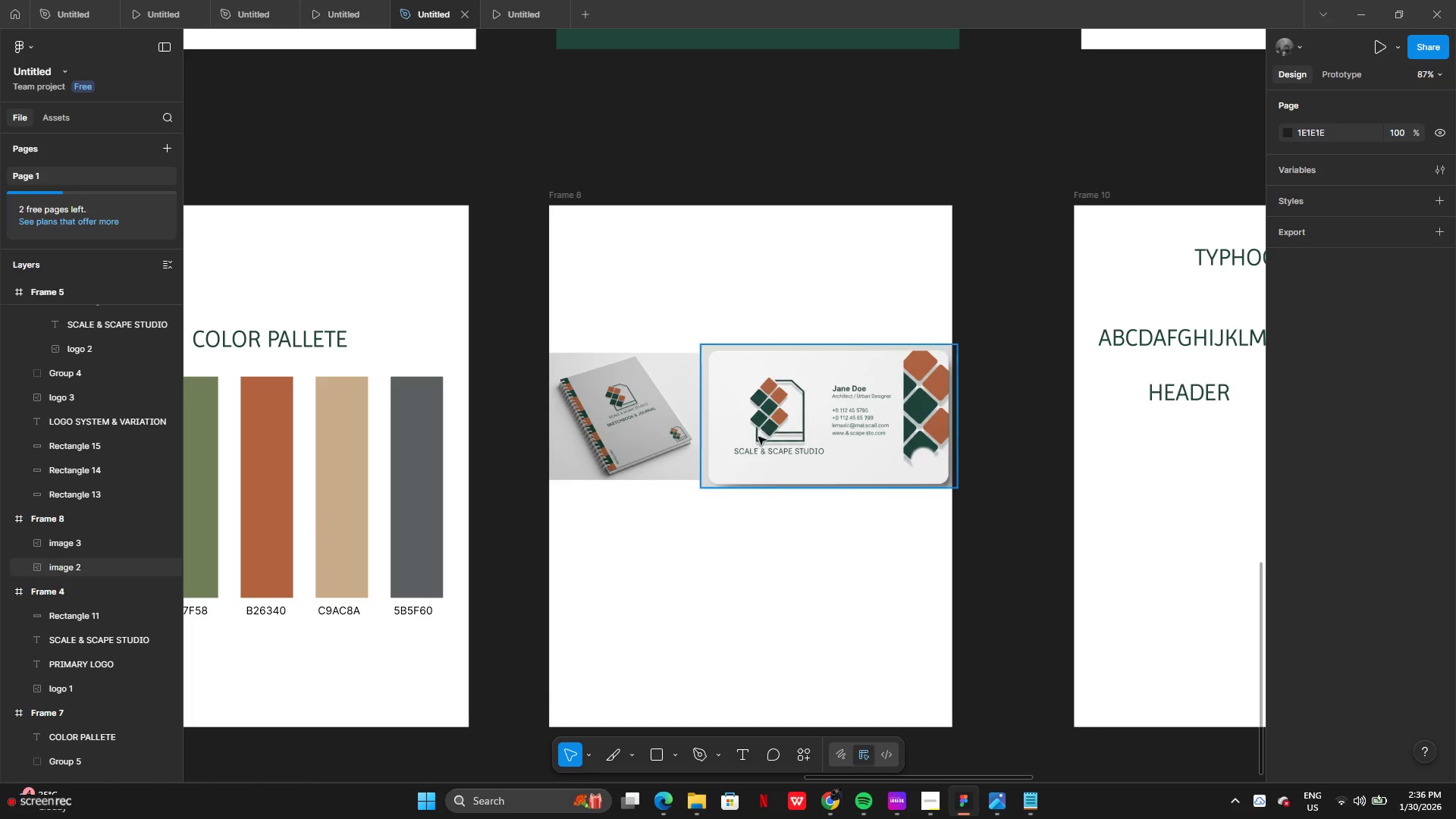 
left_click([635, 423])
 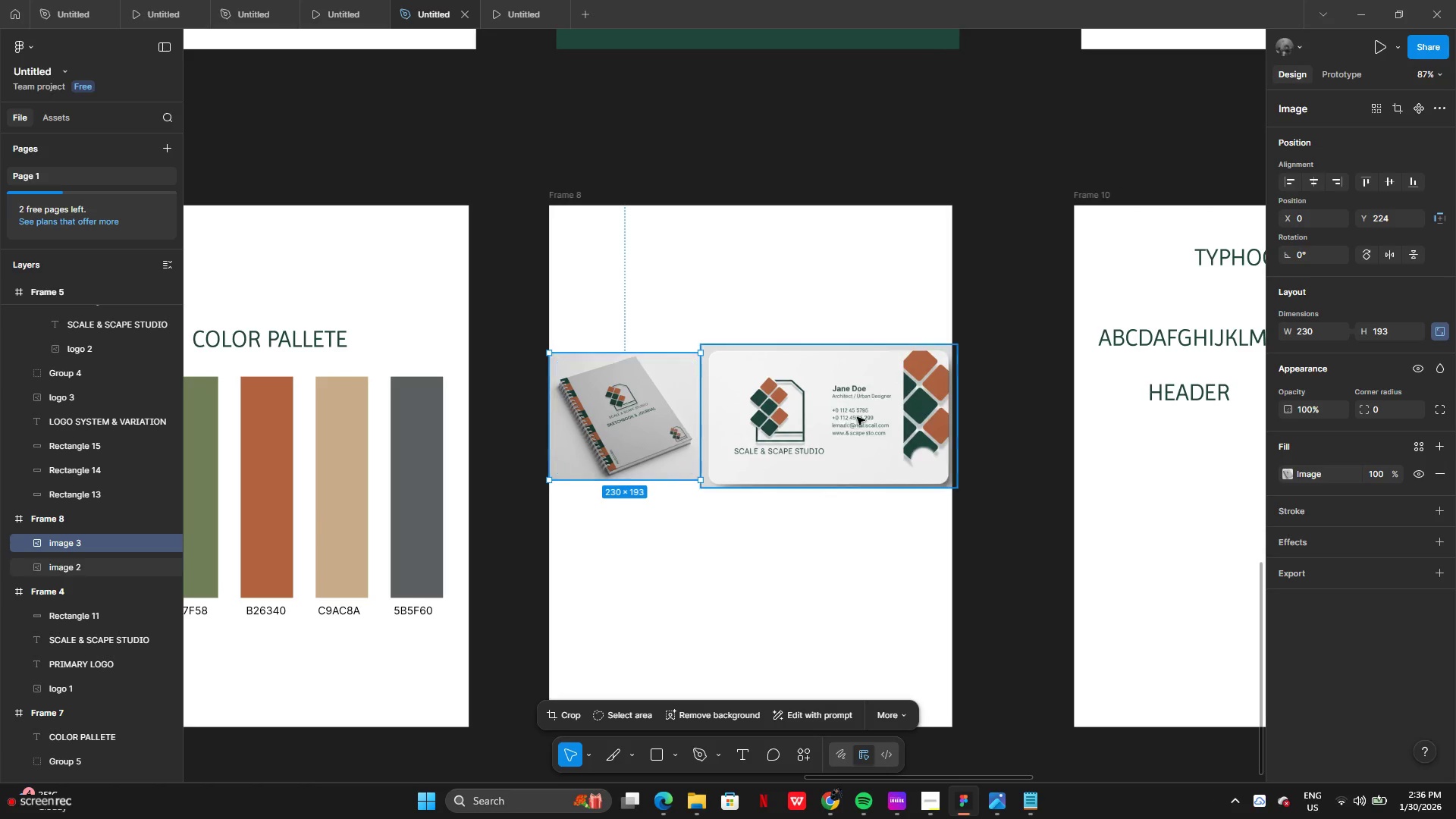 
left_click_drag(start_coordinate=[857, 417], to_coordinate=[708, 560])
 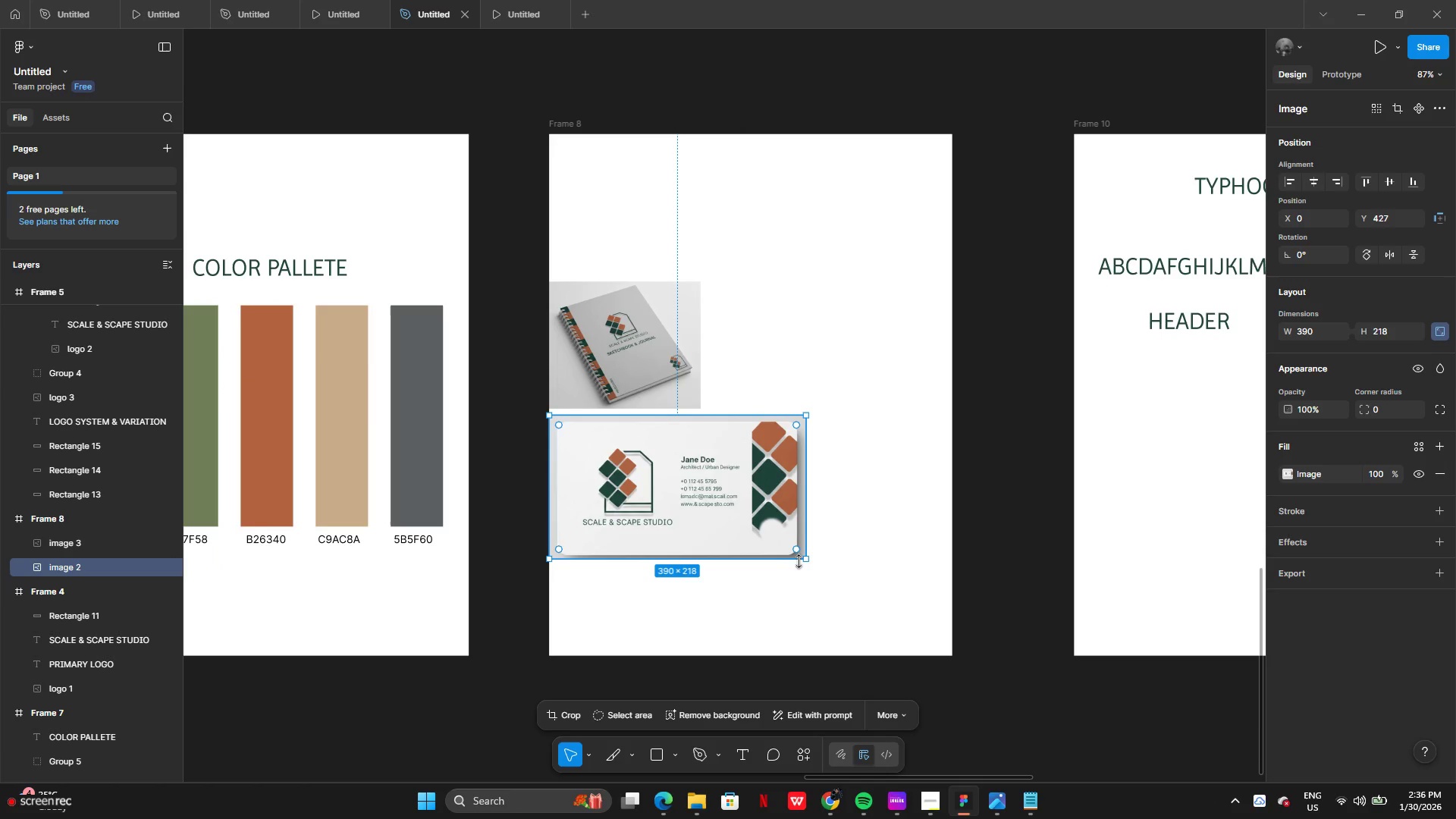 
left_click_drag(start_coordinate=[808, 558], to_coordinate=[961, 631])
 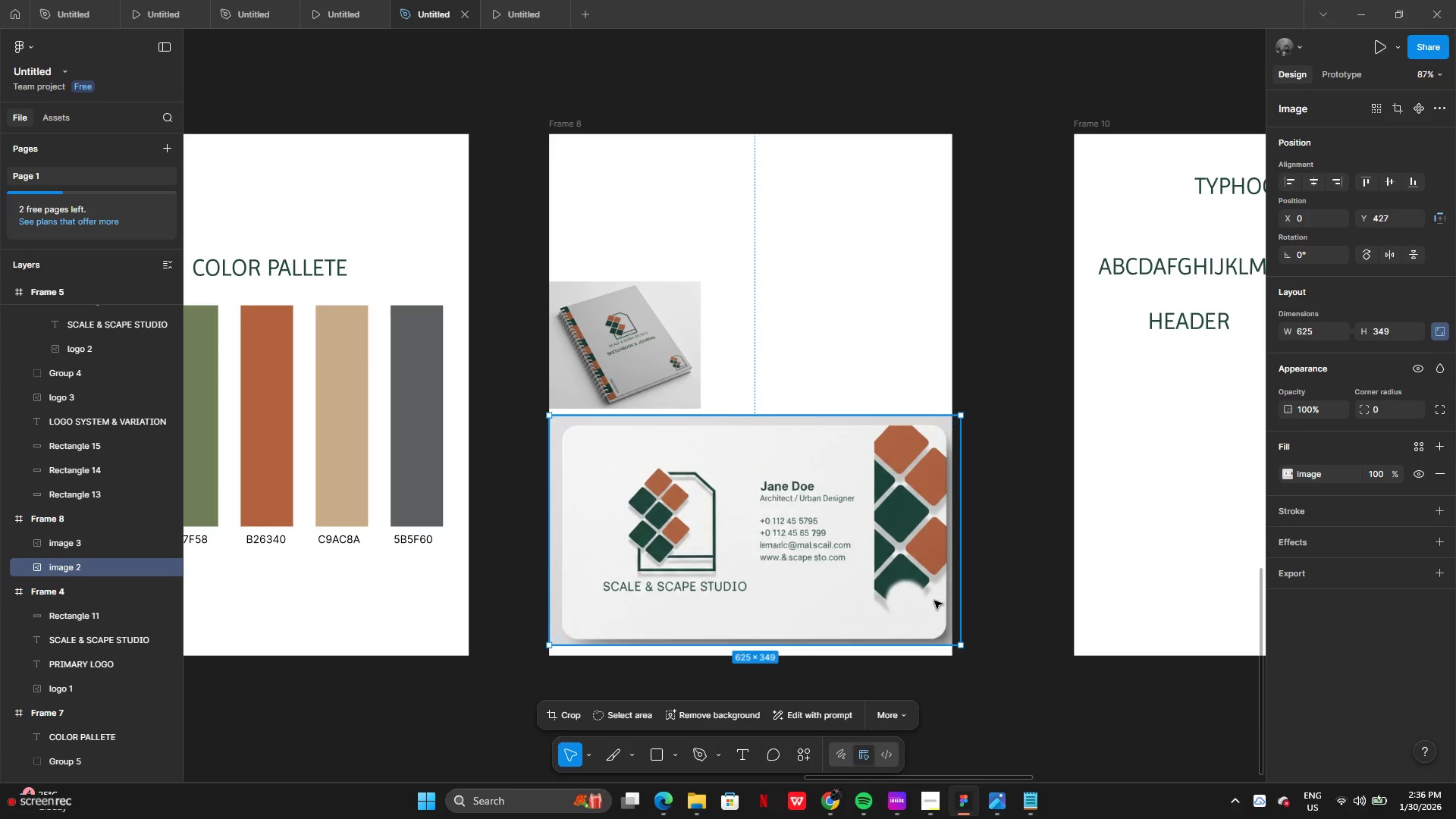 
left_click_drag(start_coordinate=[937, 601], to_coordinate=[930, 607])
 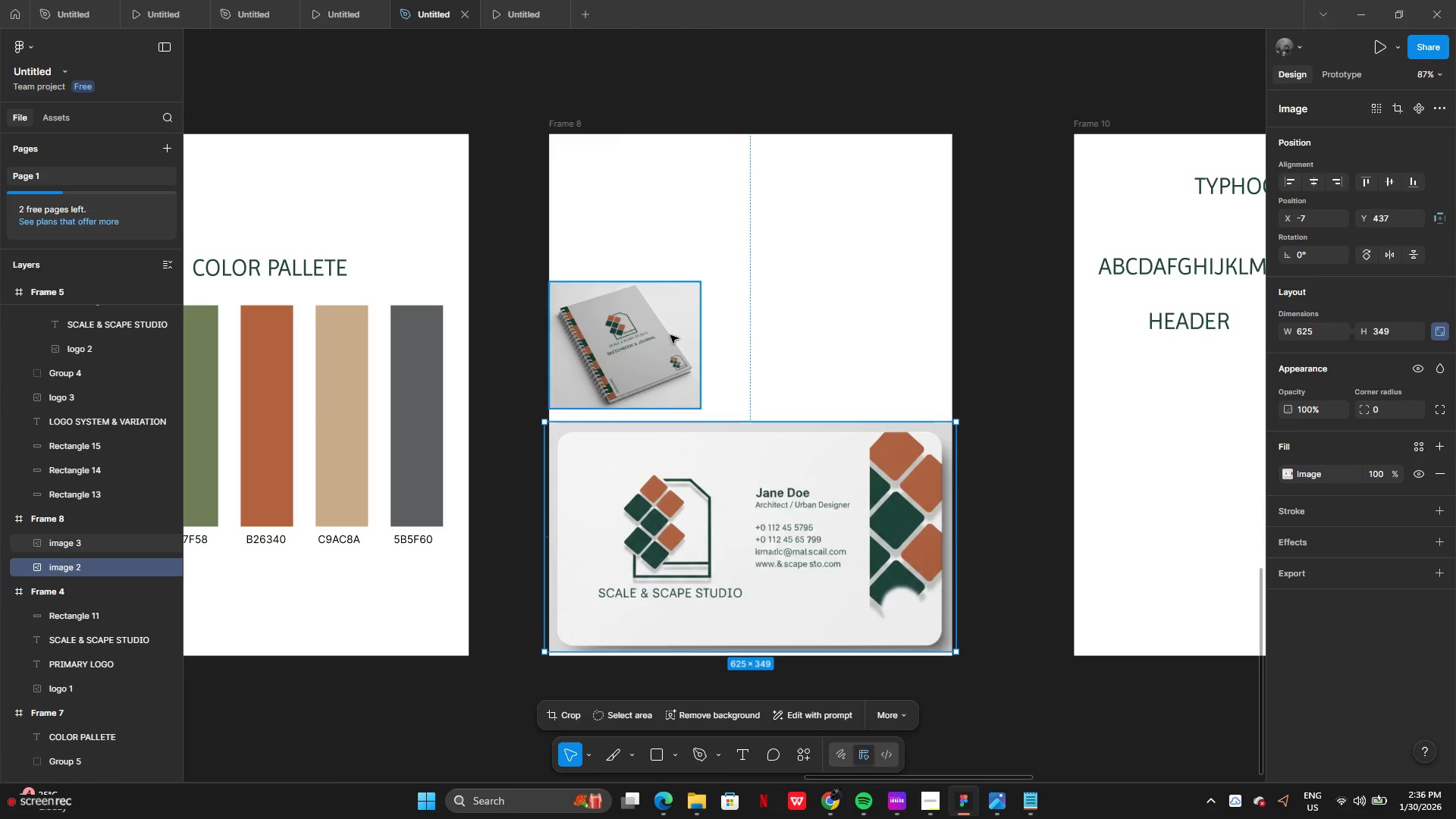 
left_click([670, 335])
 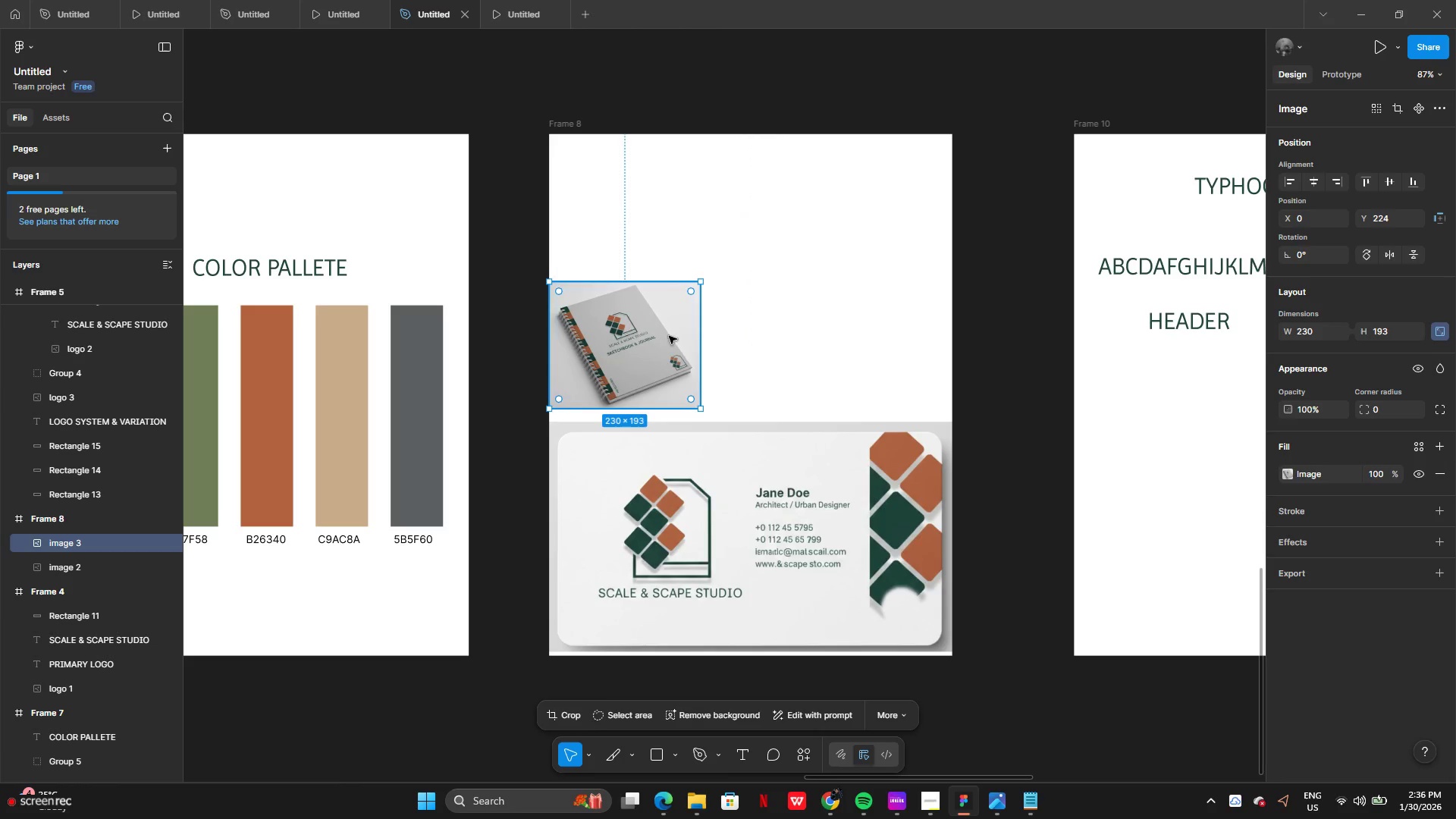 
left_click_drag(start_coordinate=[669, 336], to_coordinate=[676, 359])
 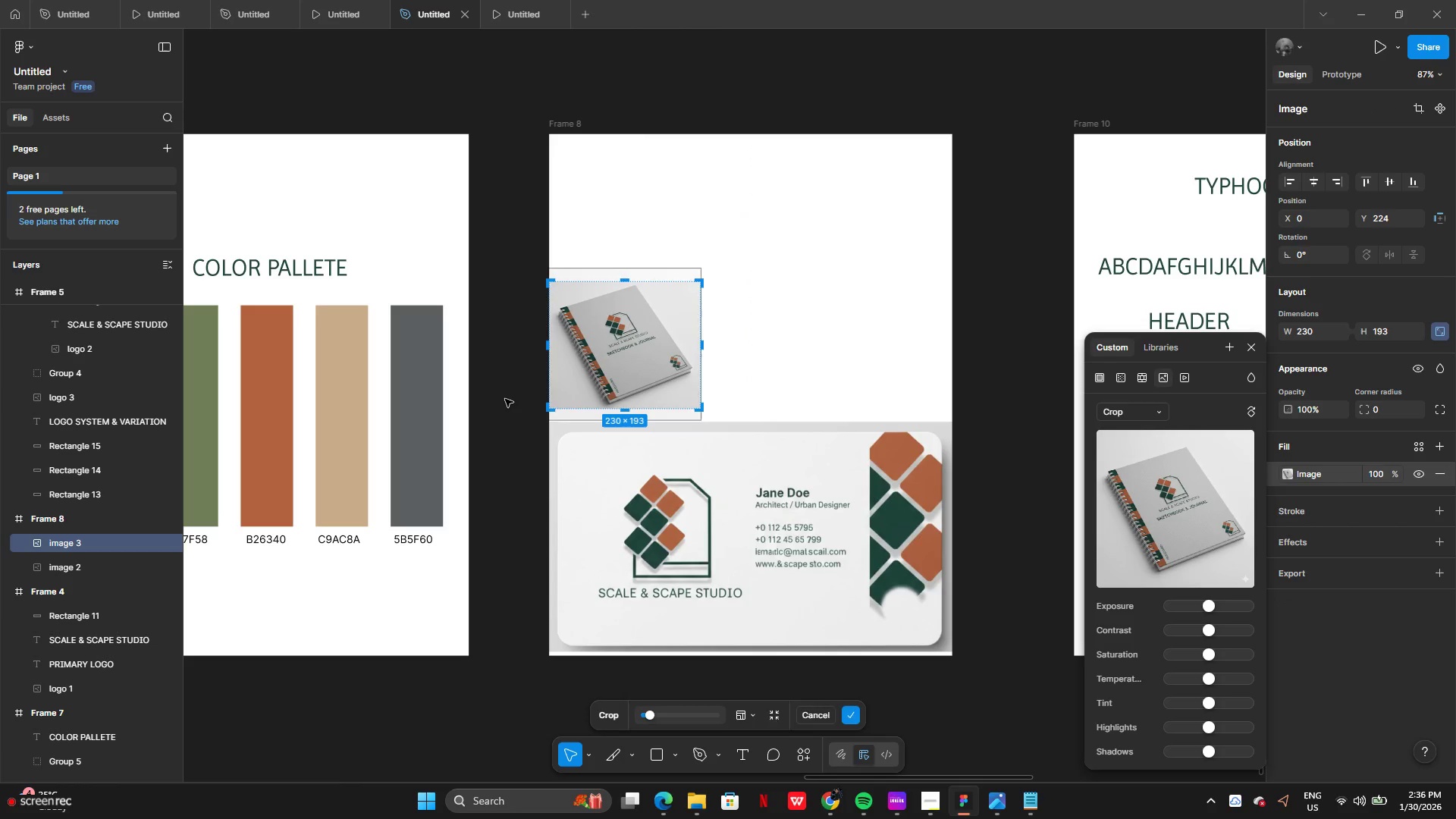 
left_click([505, 399])
 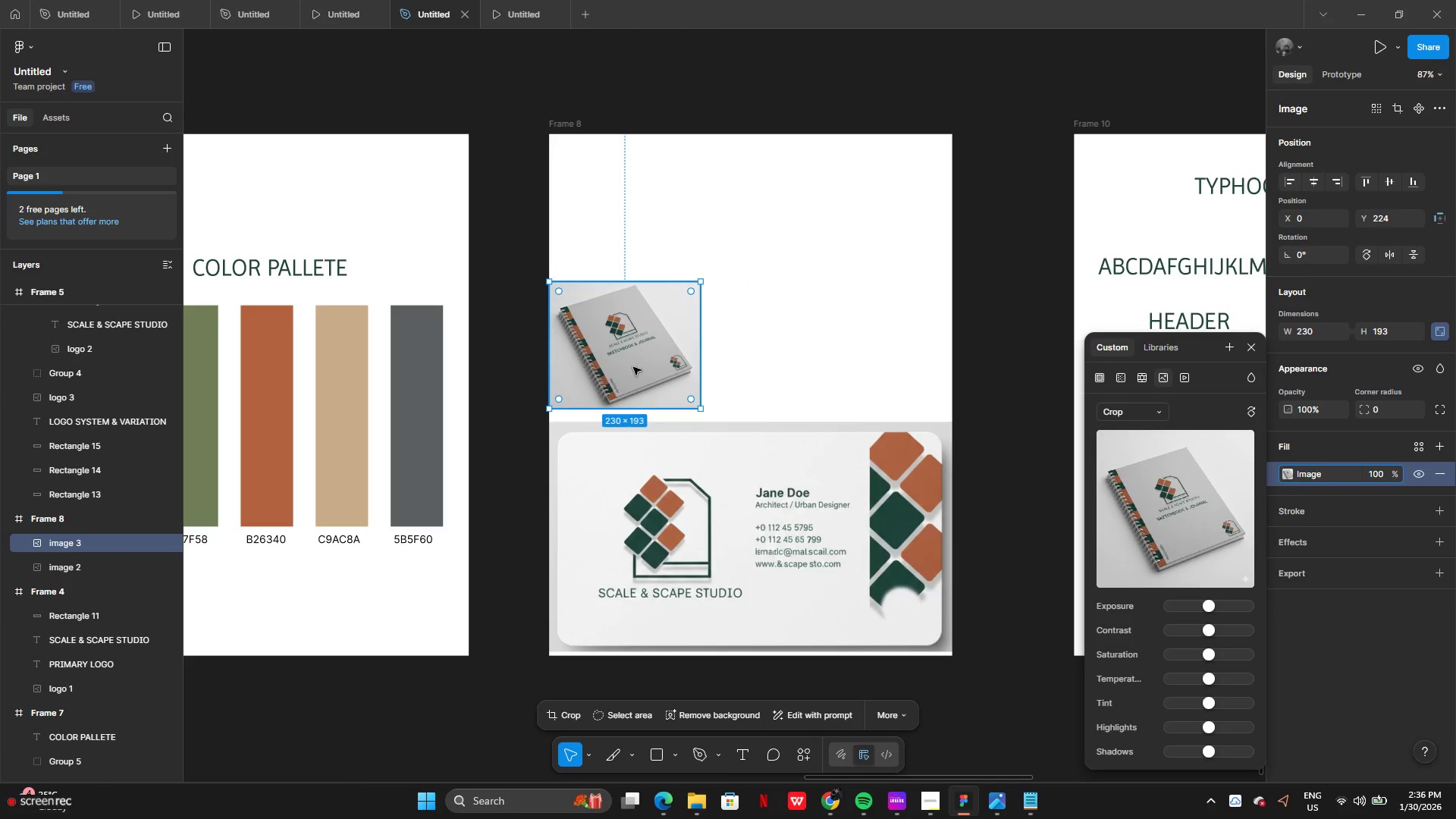 
left_click_drag(start_coordinate=[634, 367], to_coordinate=[635, 380])
 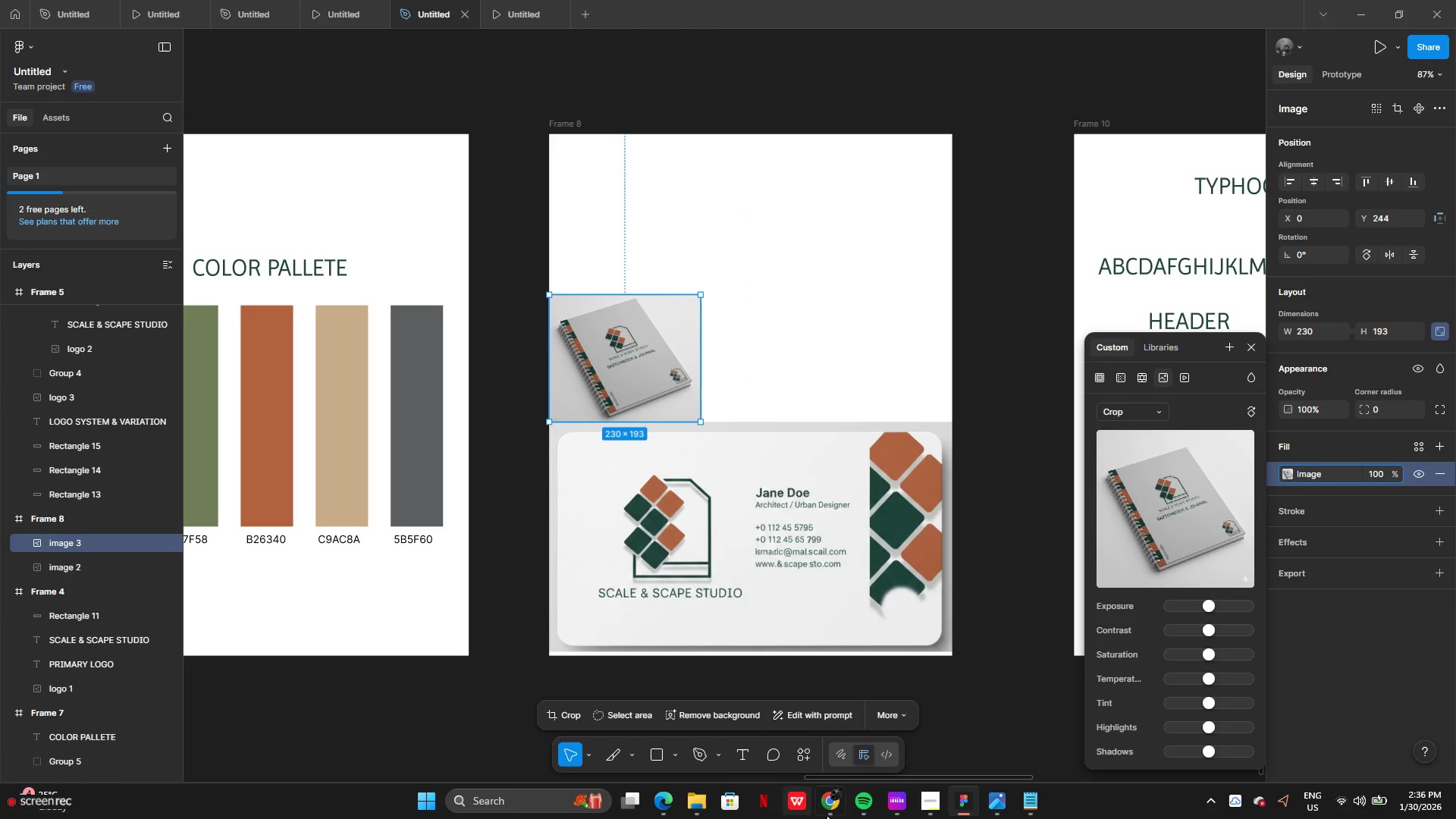 
left_click([835, 815])
 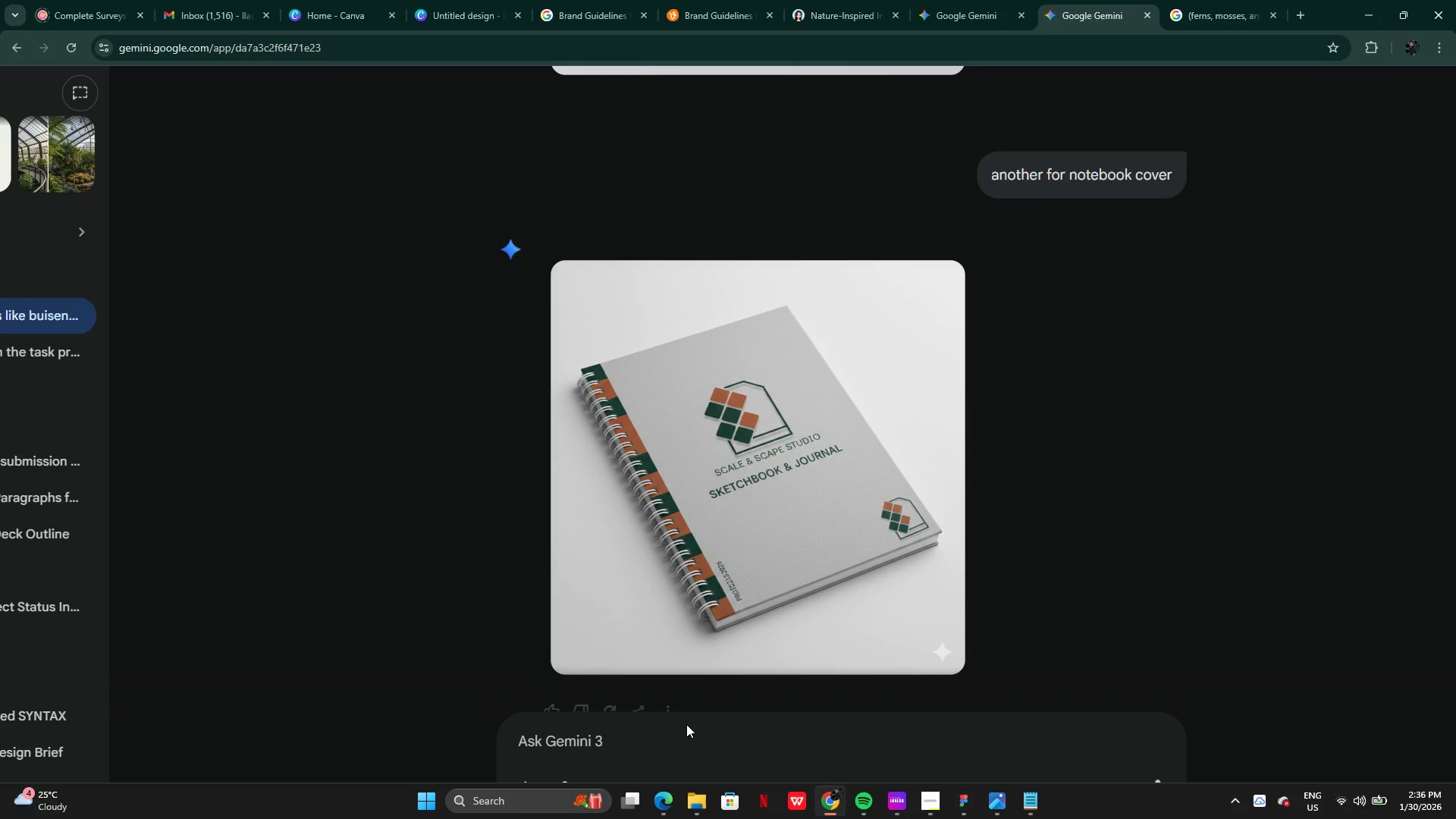 
left_click([686, 725])
 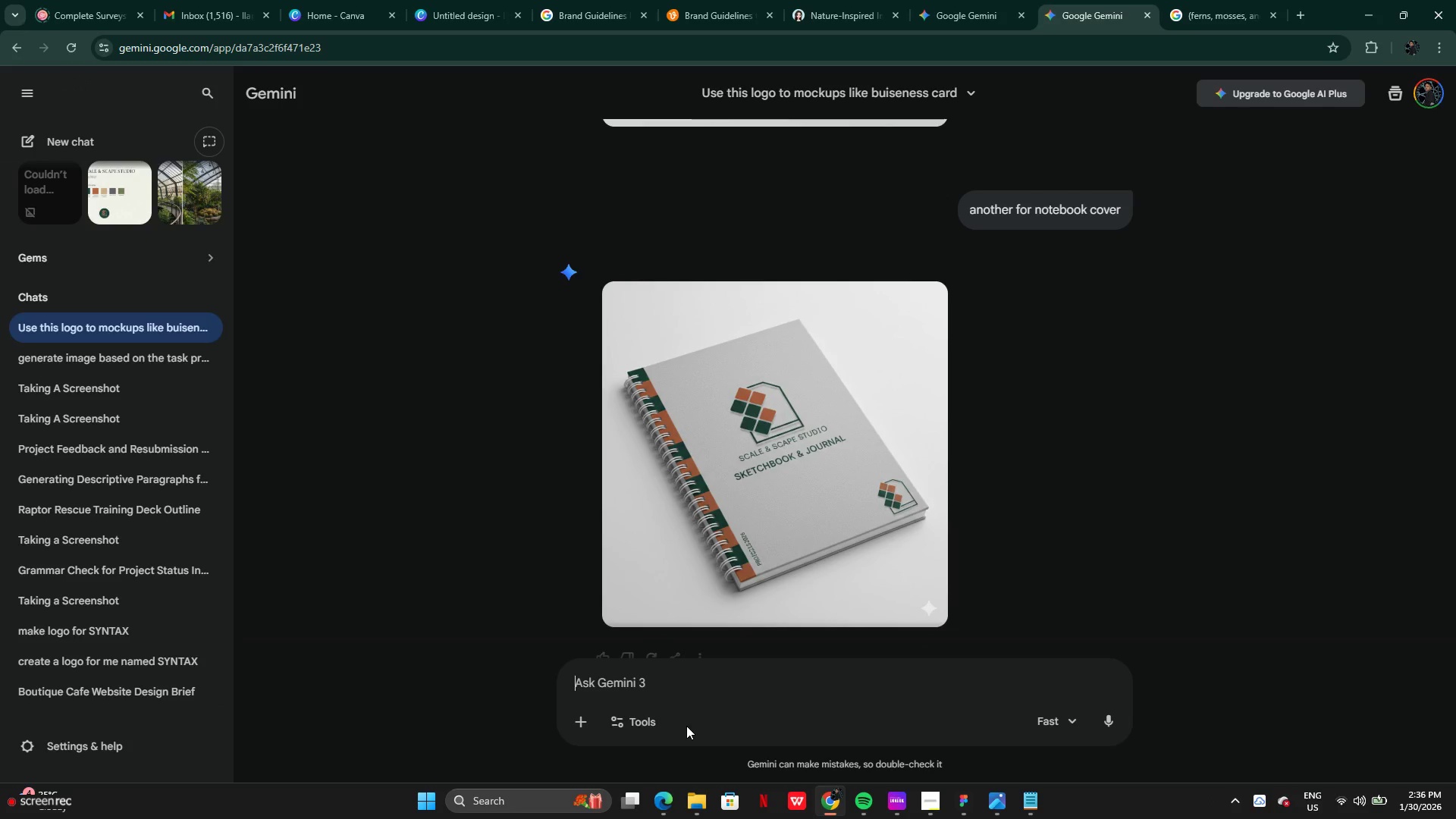 
type(AND ALSO TAG AND )
 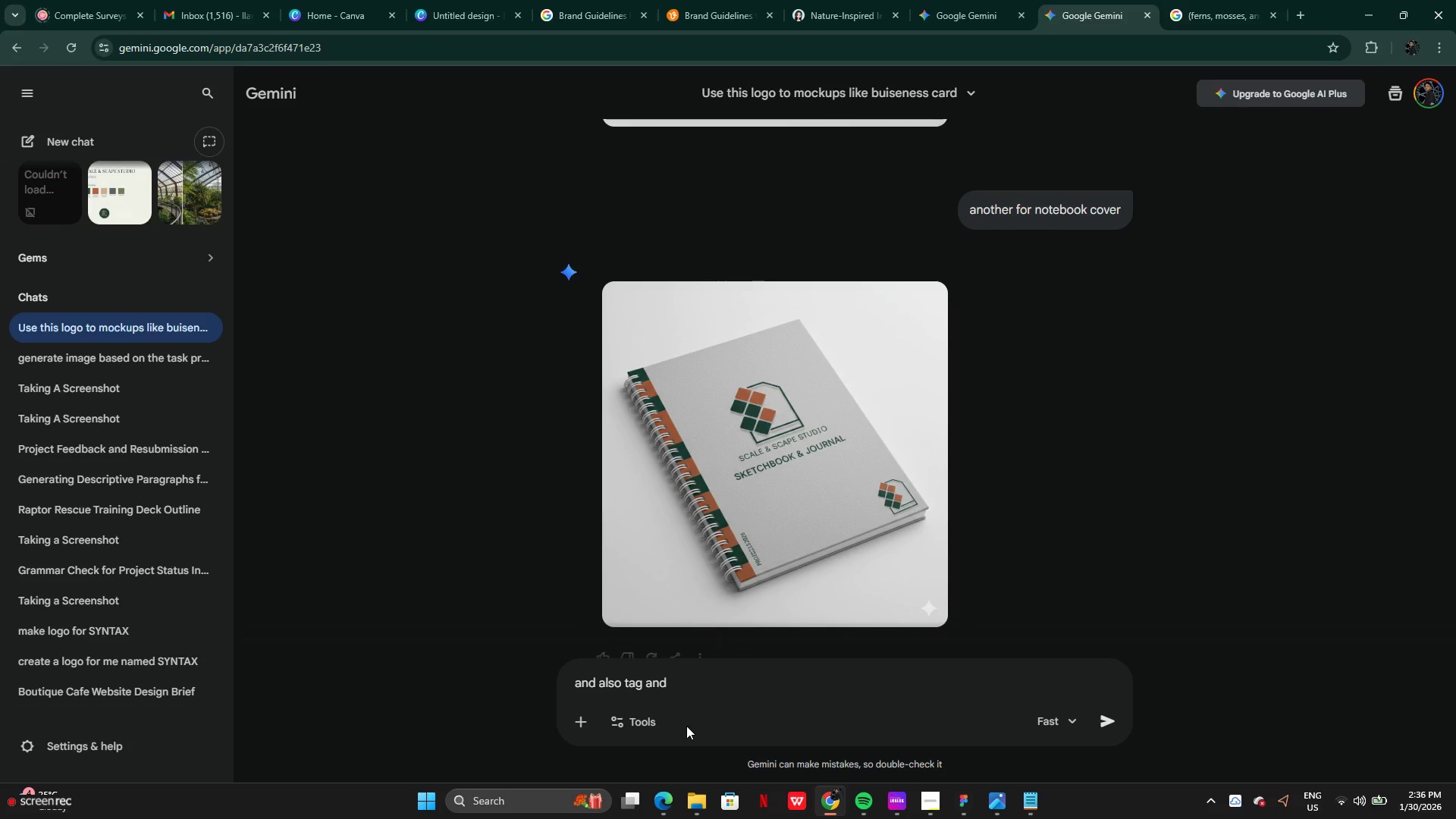 
type(IDE )
 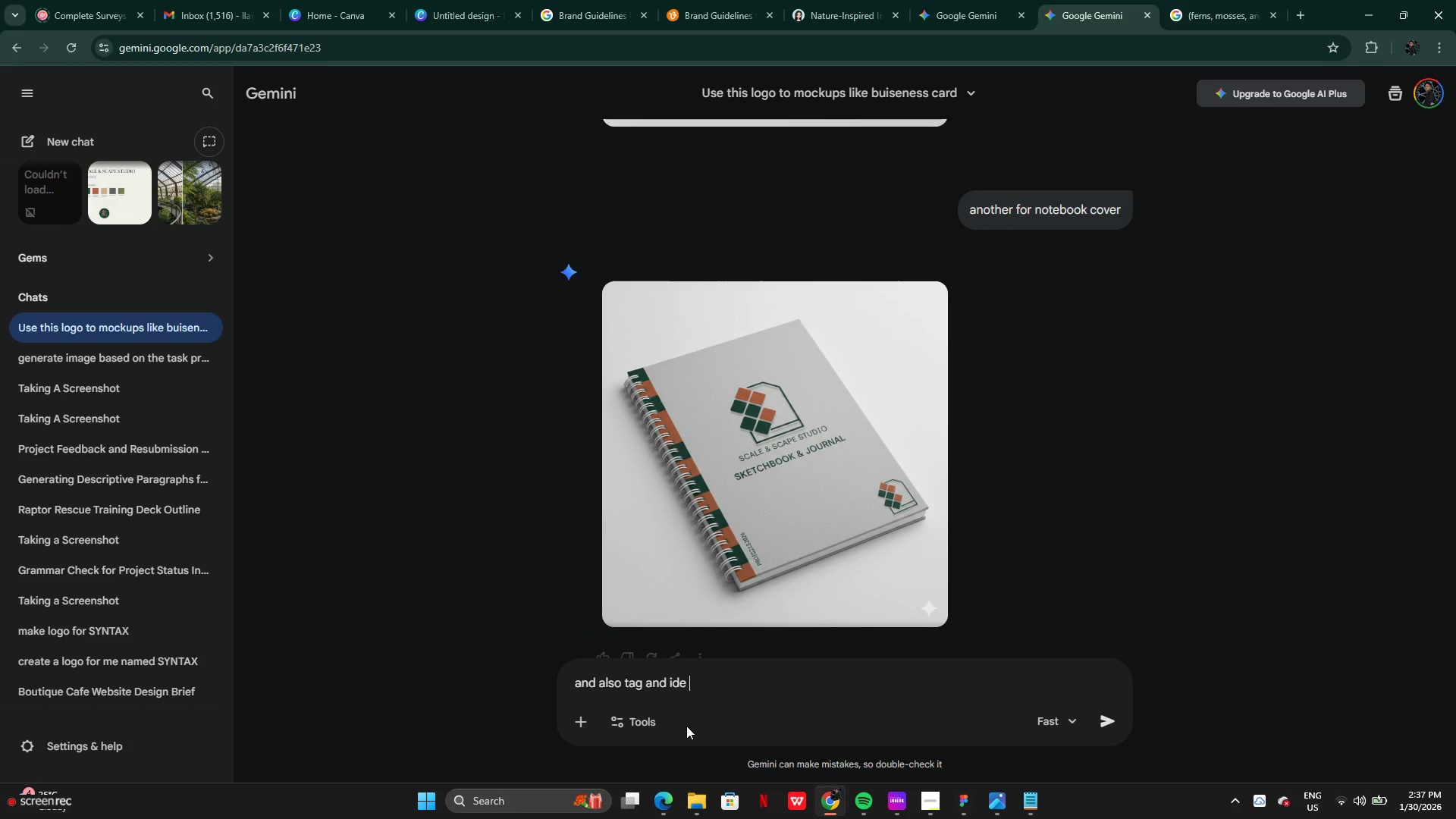 
type(SLACE)
 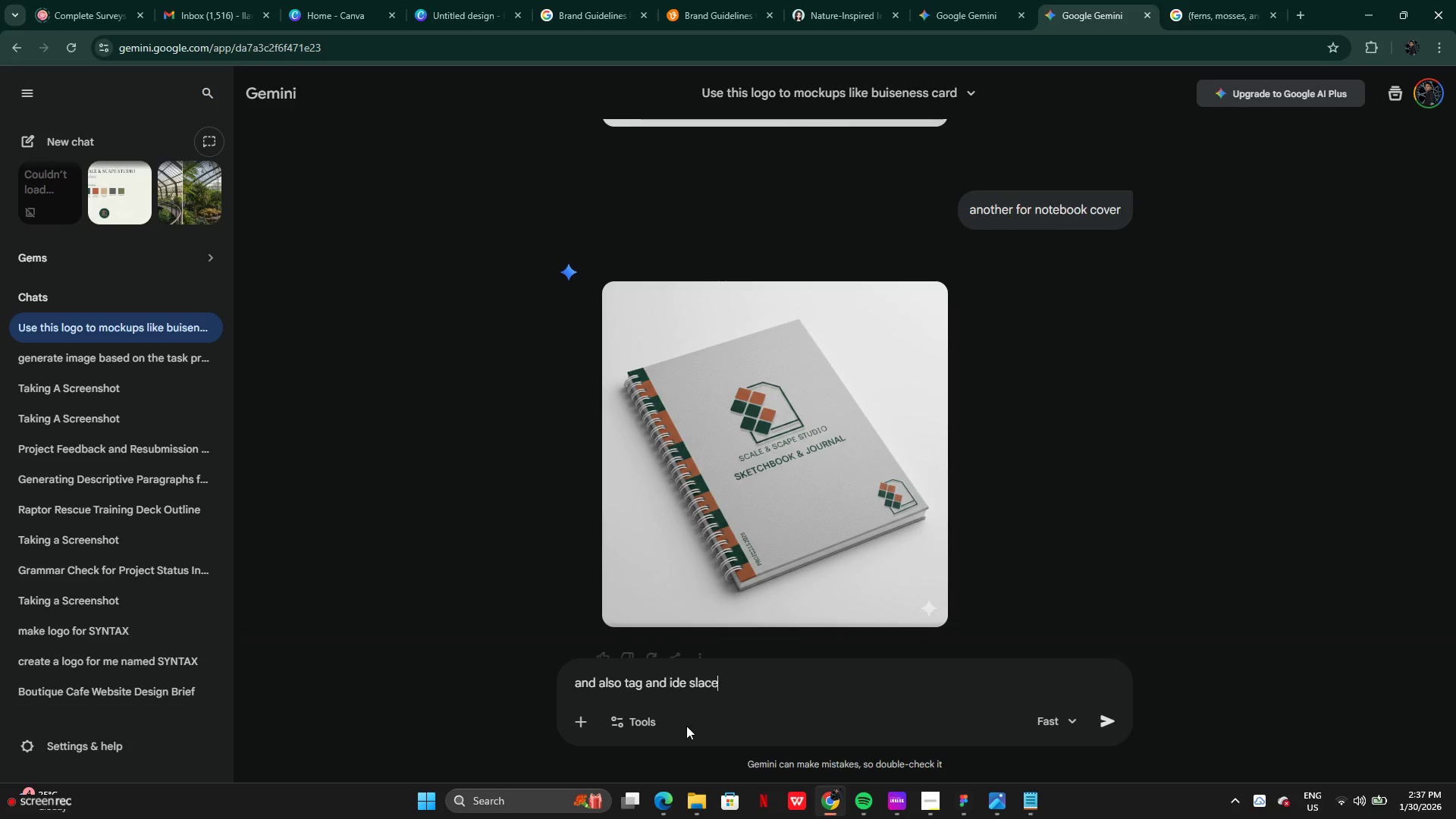 
key(Enter)
 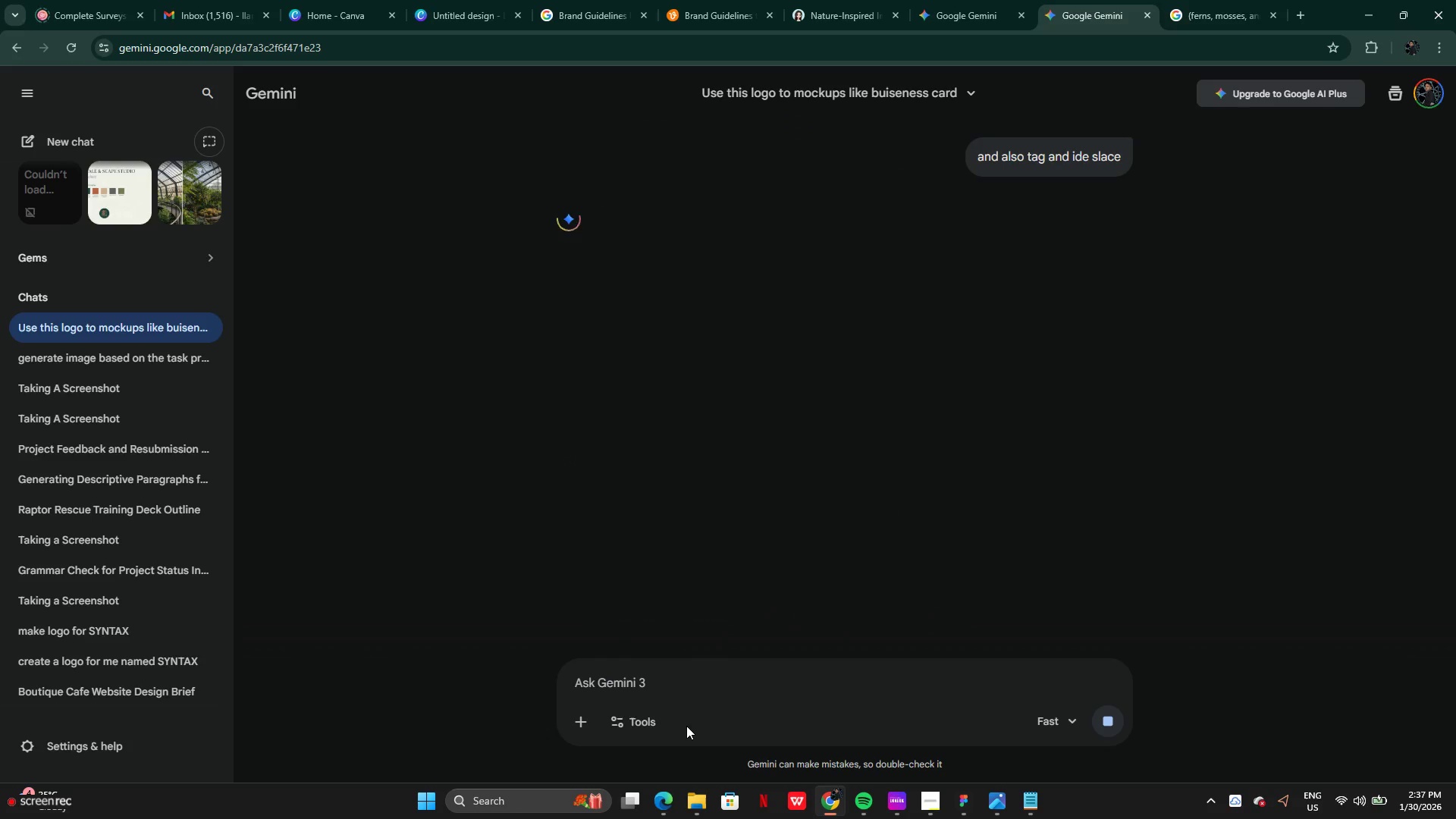 
wait(12.38)
 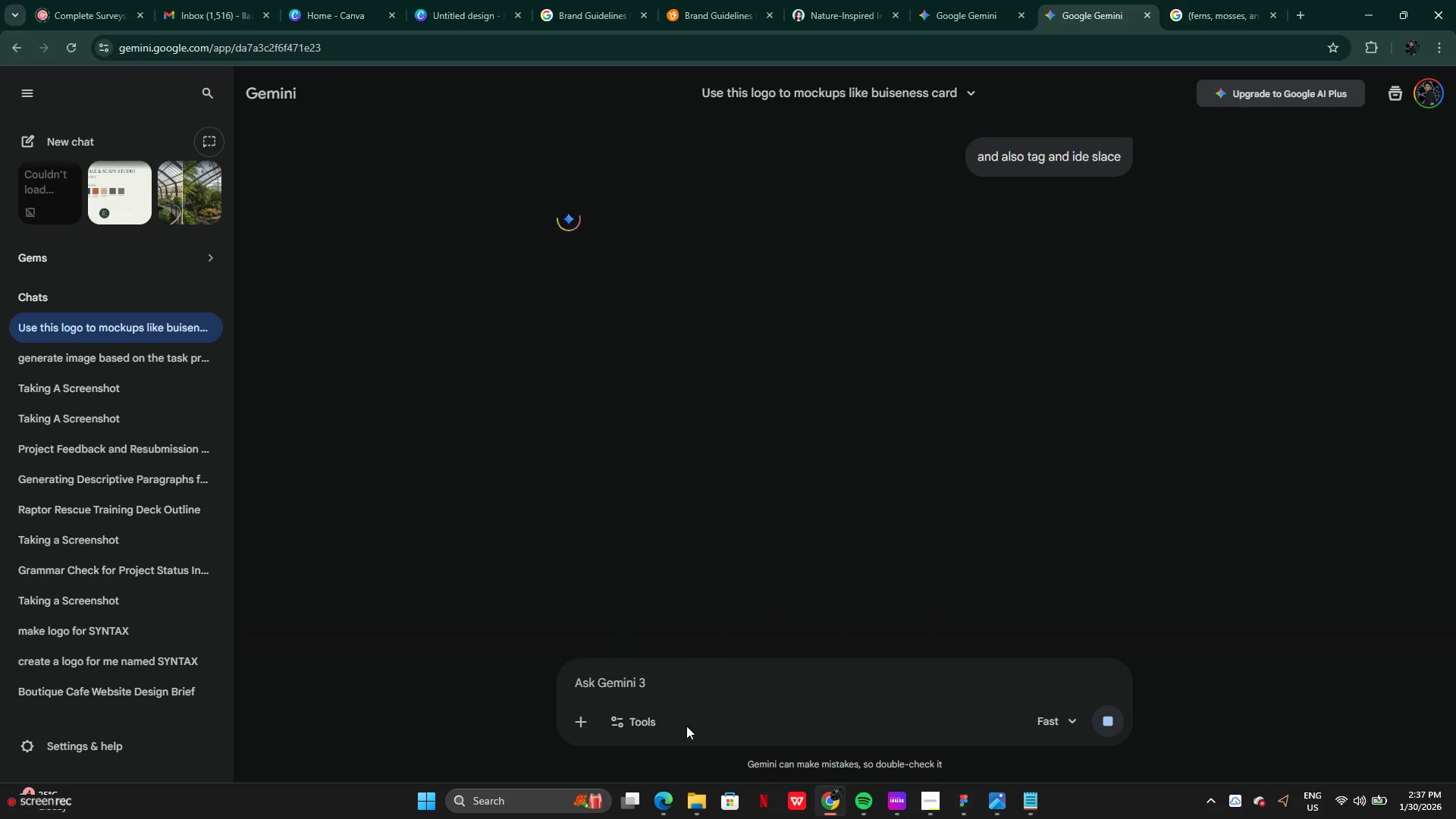 
left_click([973, 806])
 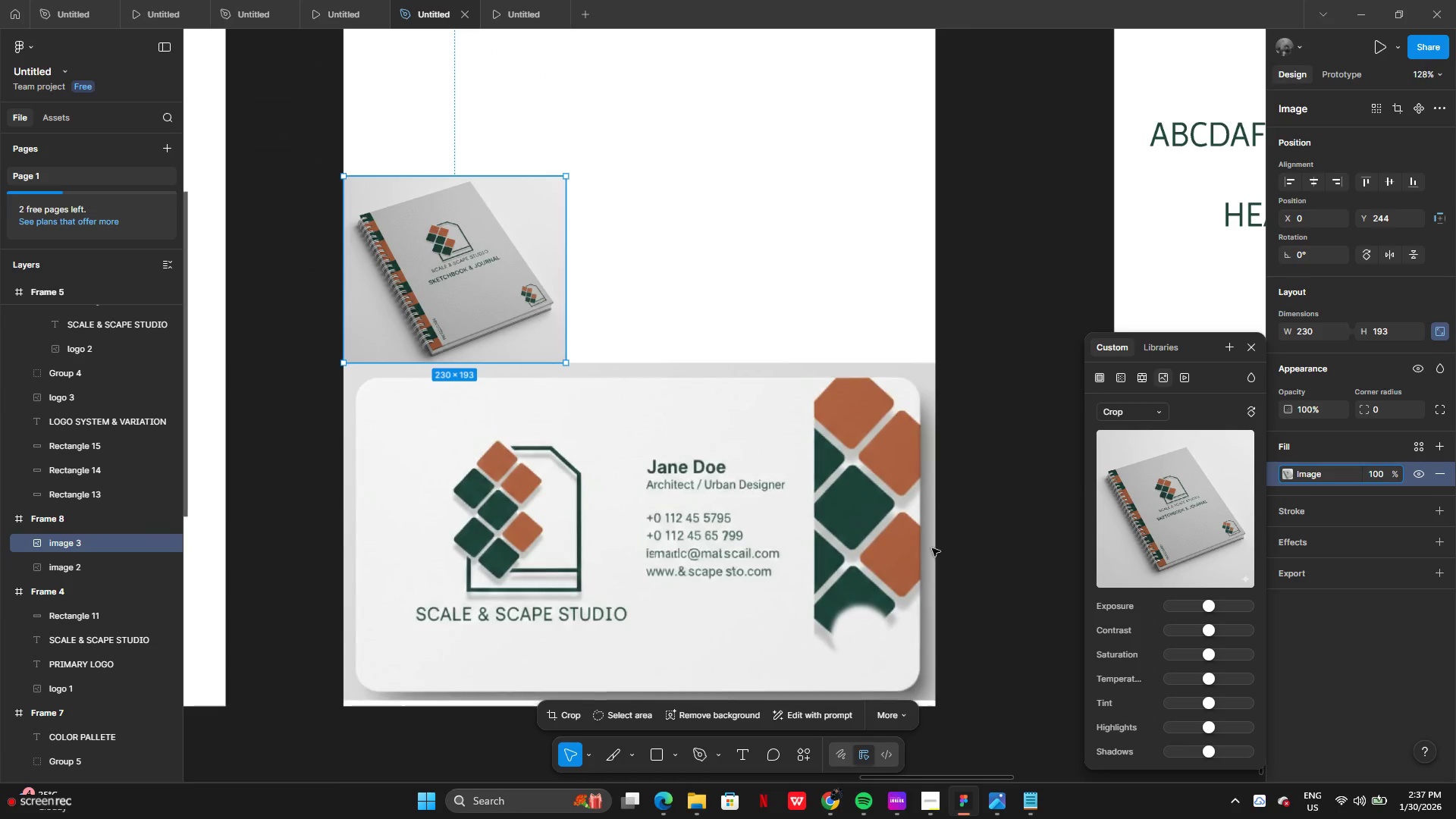 
left_click([827, 542])
 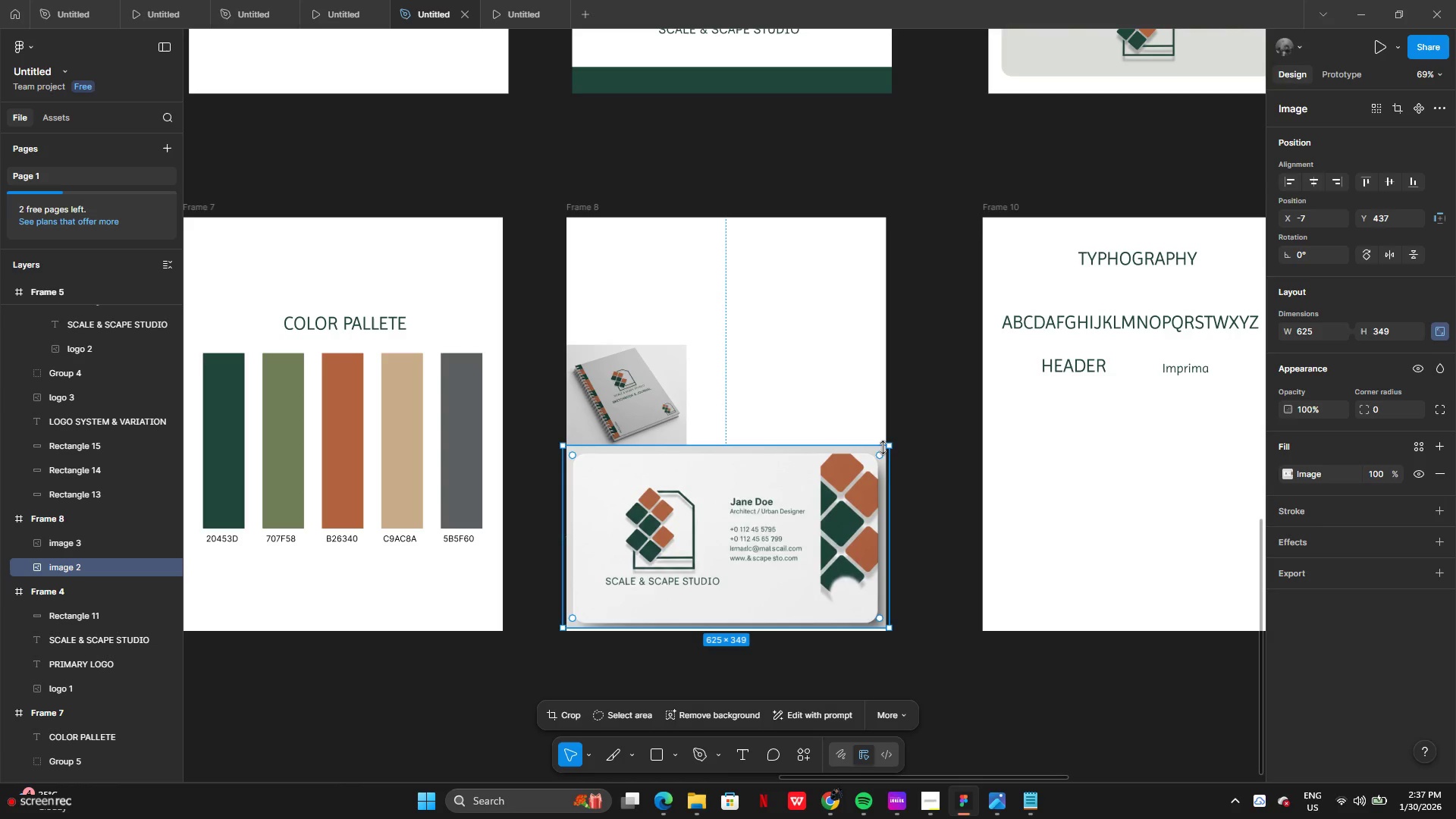 
left_click_drag(start_coordinate=[889, 447], to_coordinate=[734, 513])
 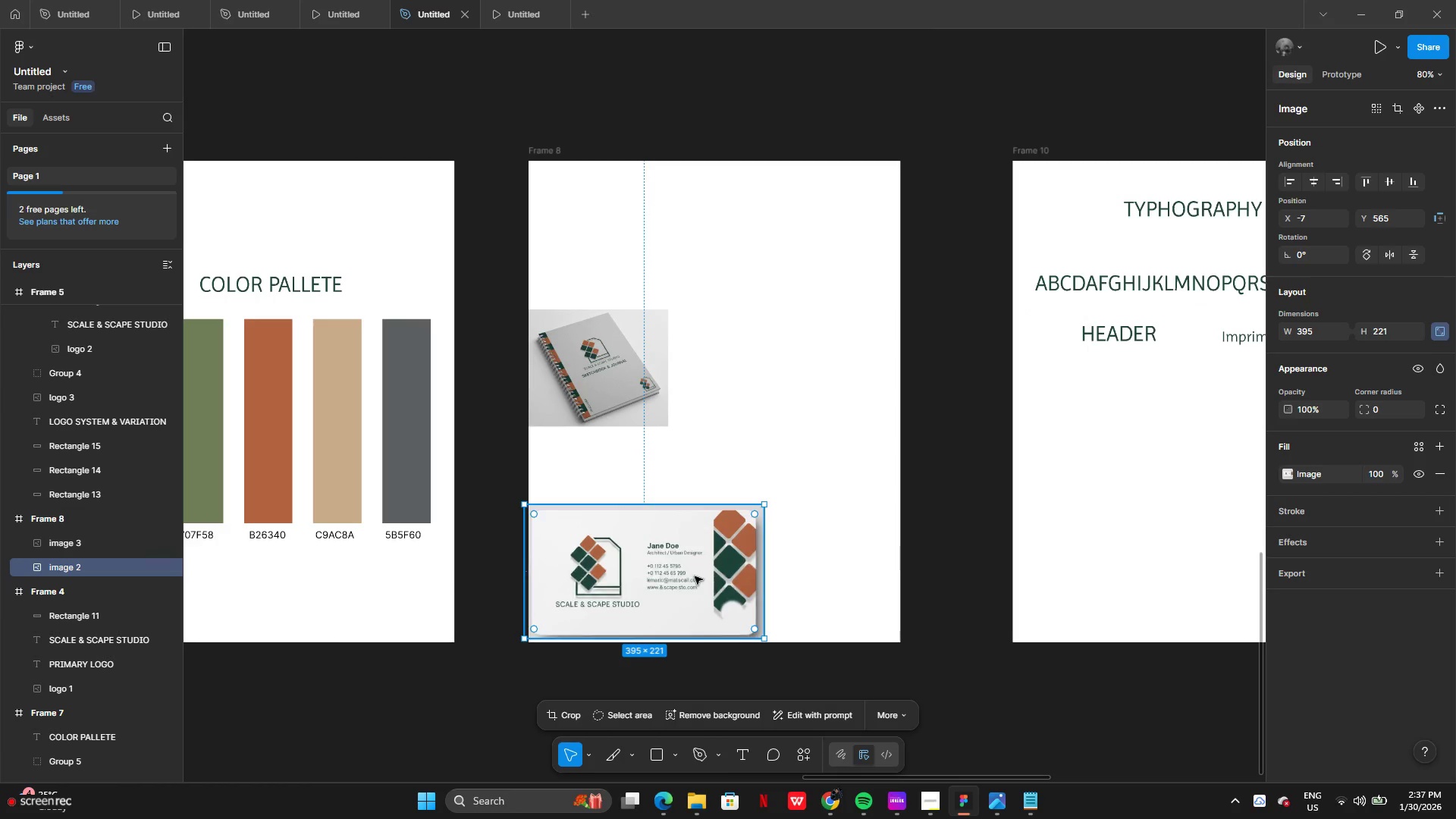 
left_click_drag(start_coordinate=[694, 577], to_coordinate=[695, 502])
 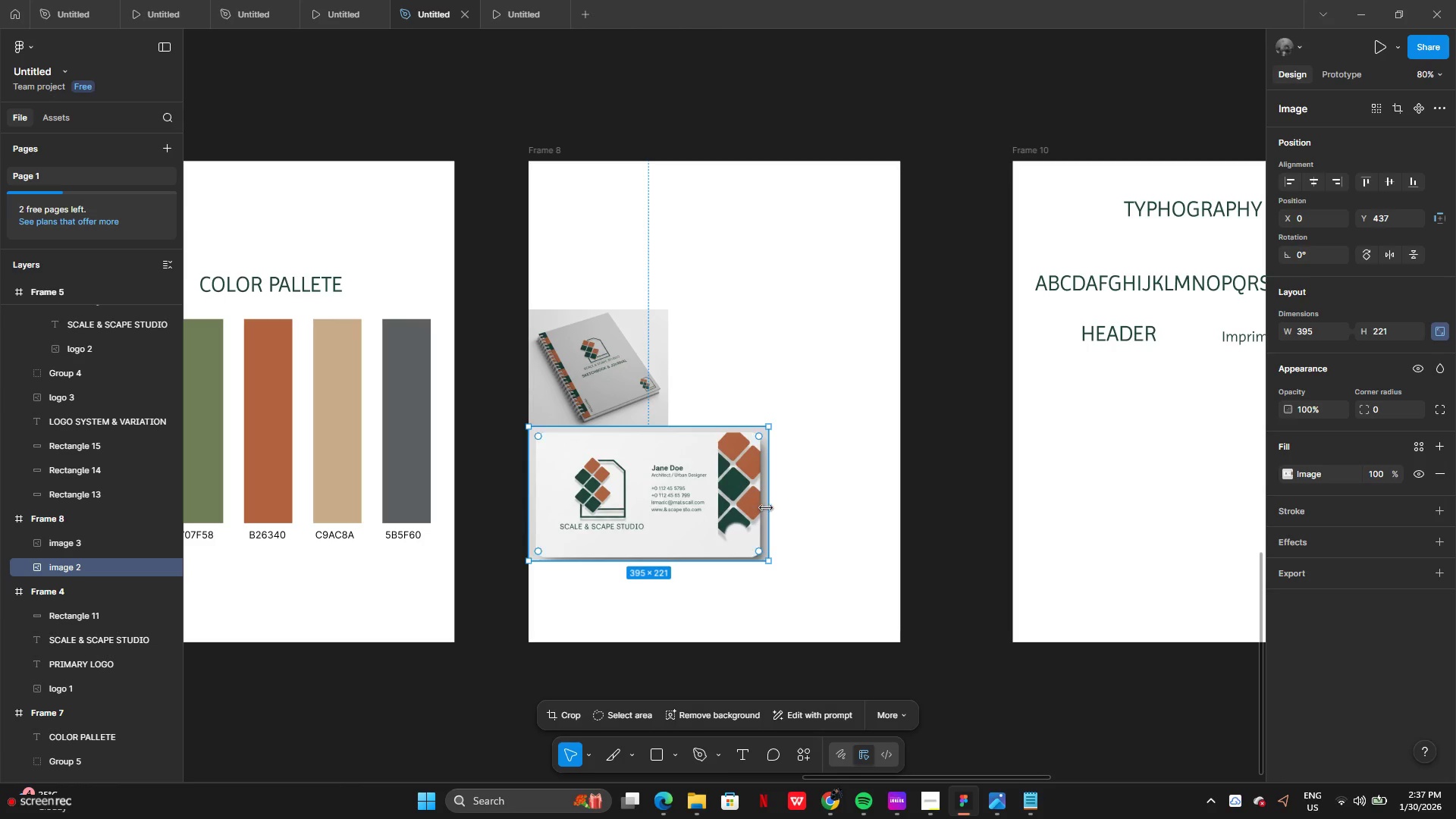 
left_click([847, 537])
 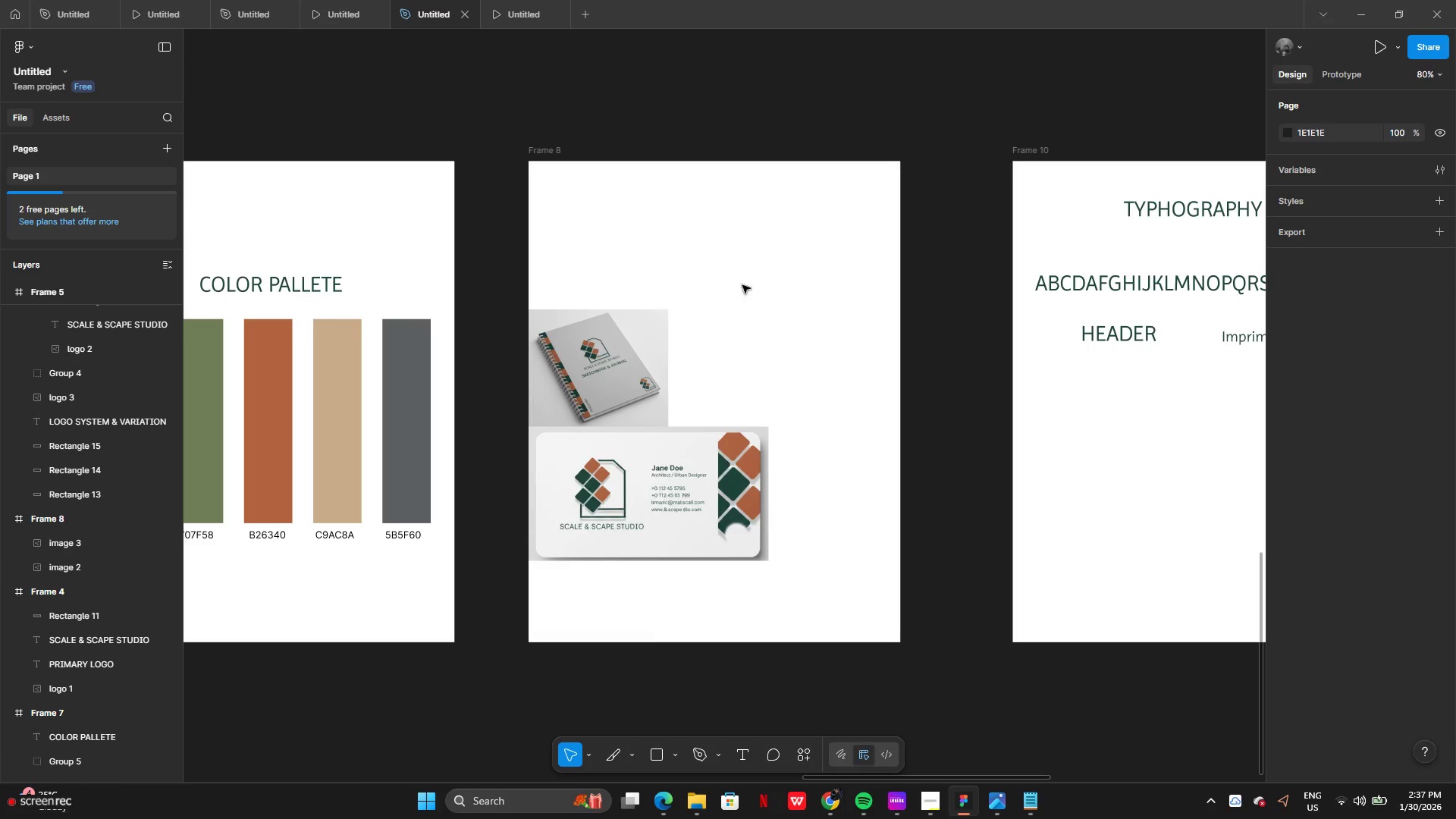 
left_click_drag(start_coordinate=[633, 369], to_coordinate=[654, 366])
 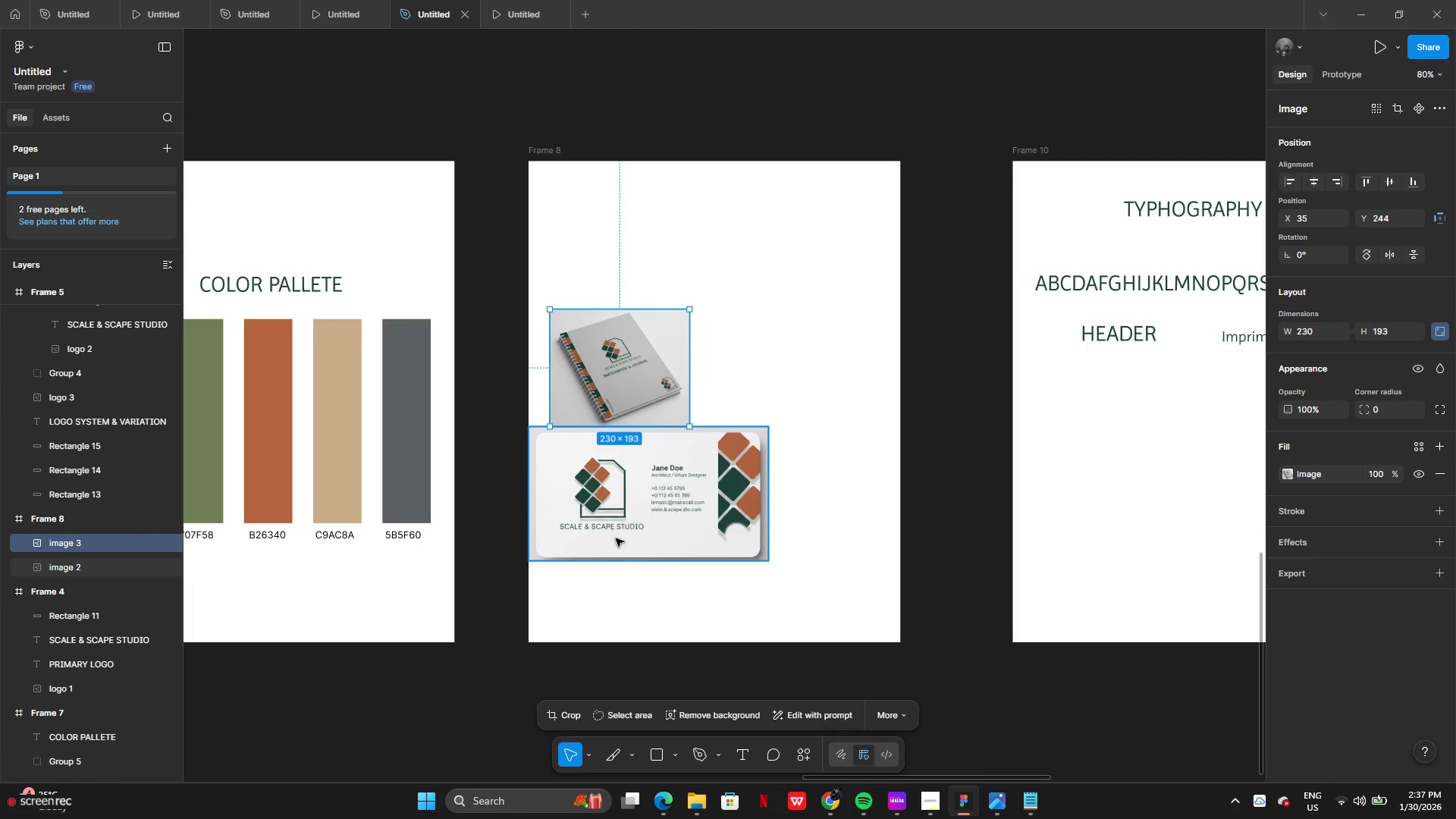 
left_click_drag(start_coordinate=[616, 538], to_coordinate=[637, 540])
 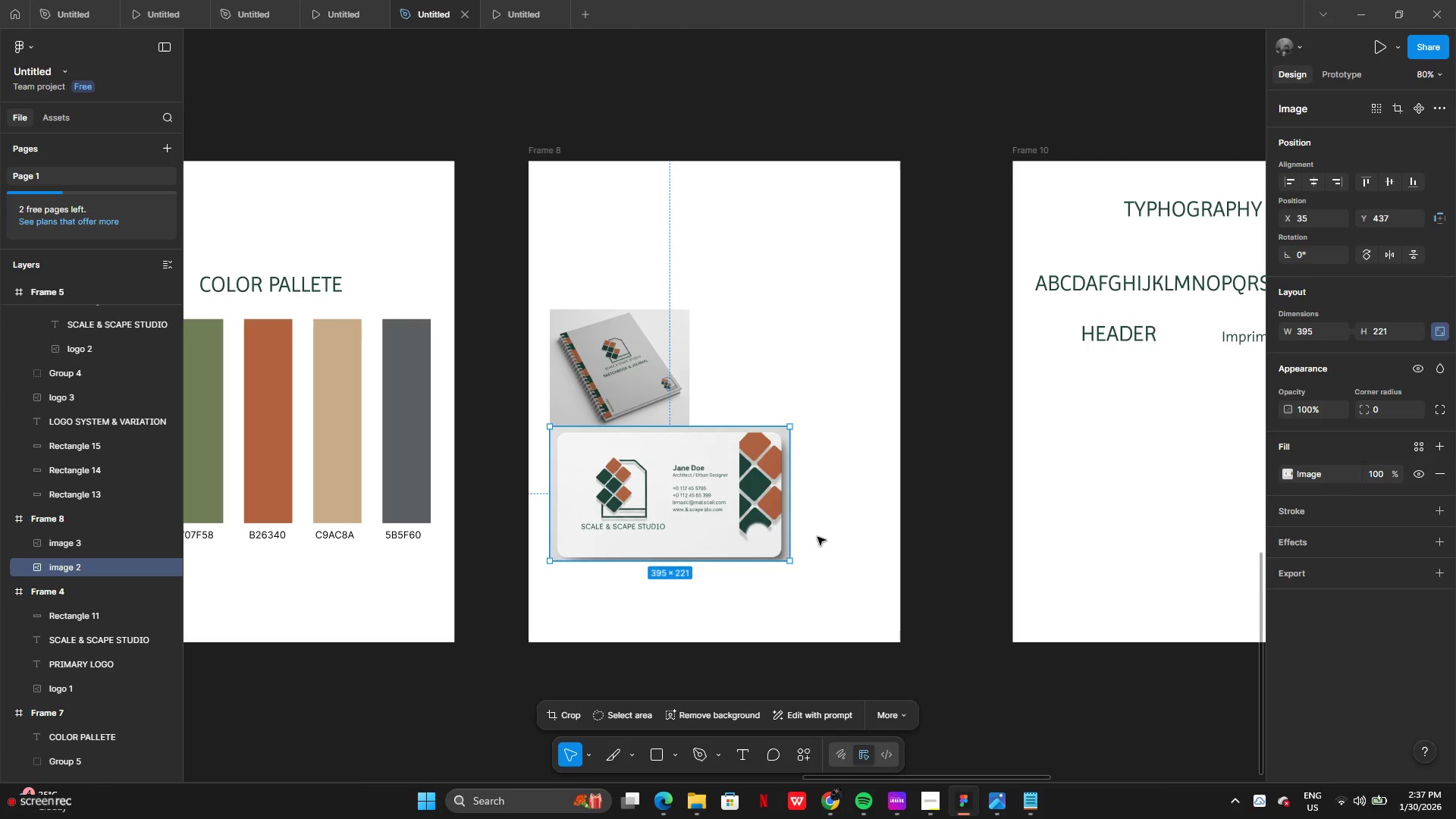 
left_click([817, 537])
 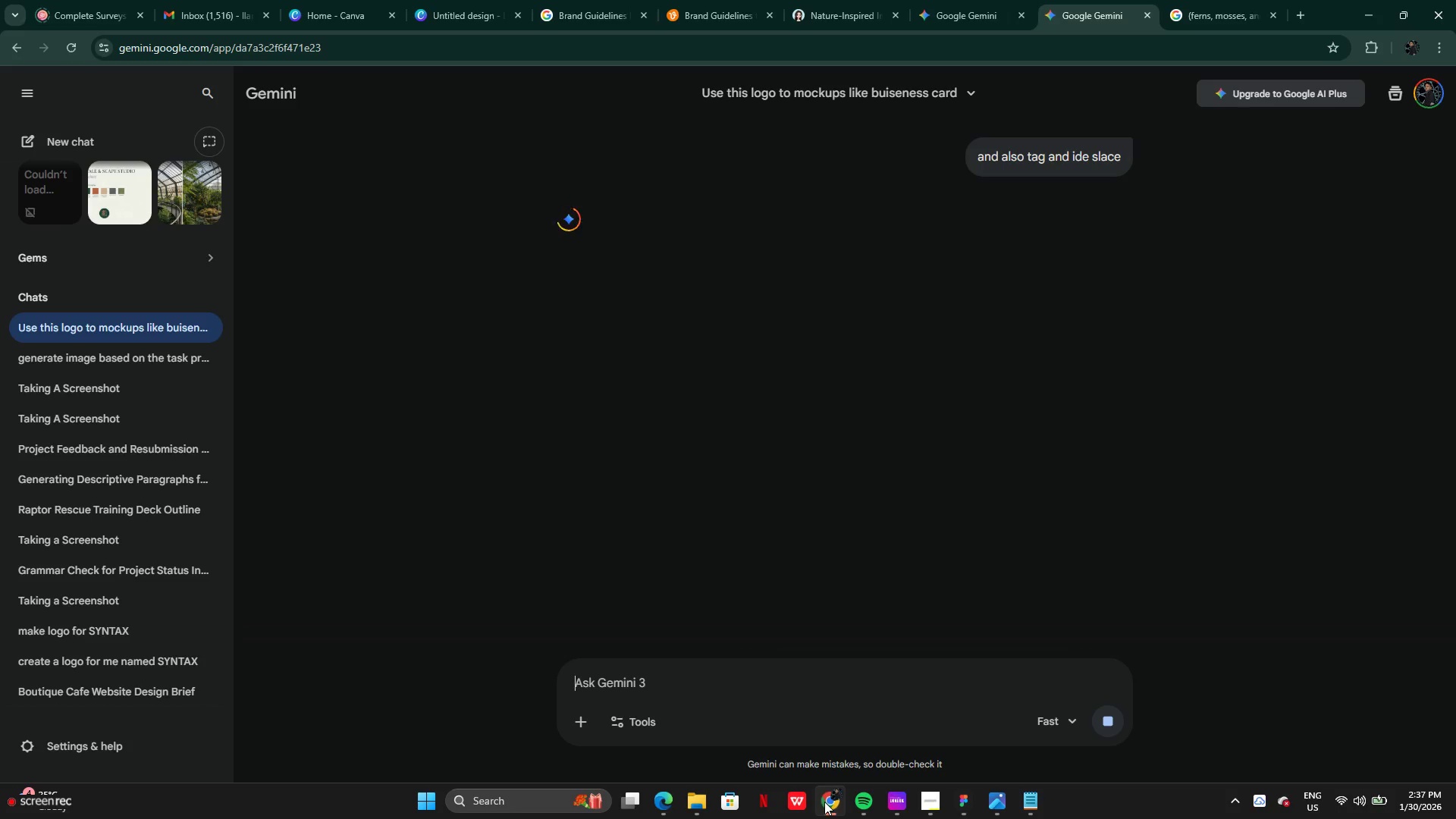 
scroll: coordinate [920, 281], scroll_direction: down, amount: 4.0
 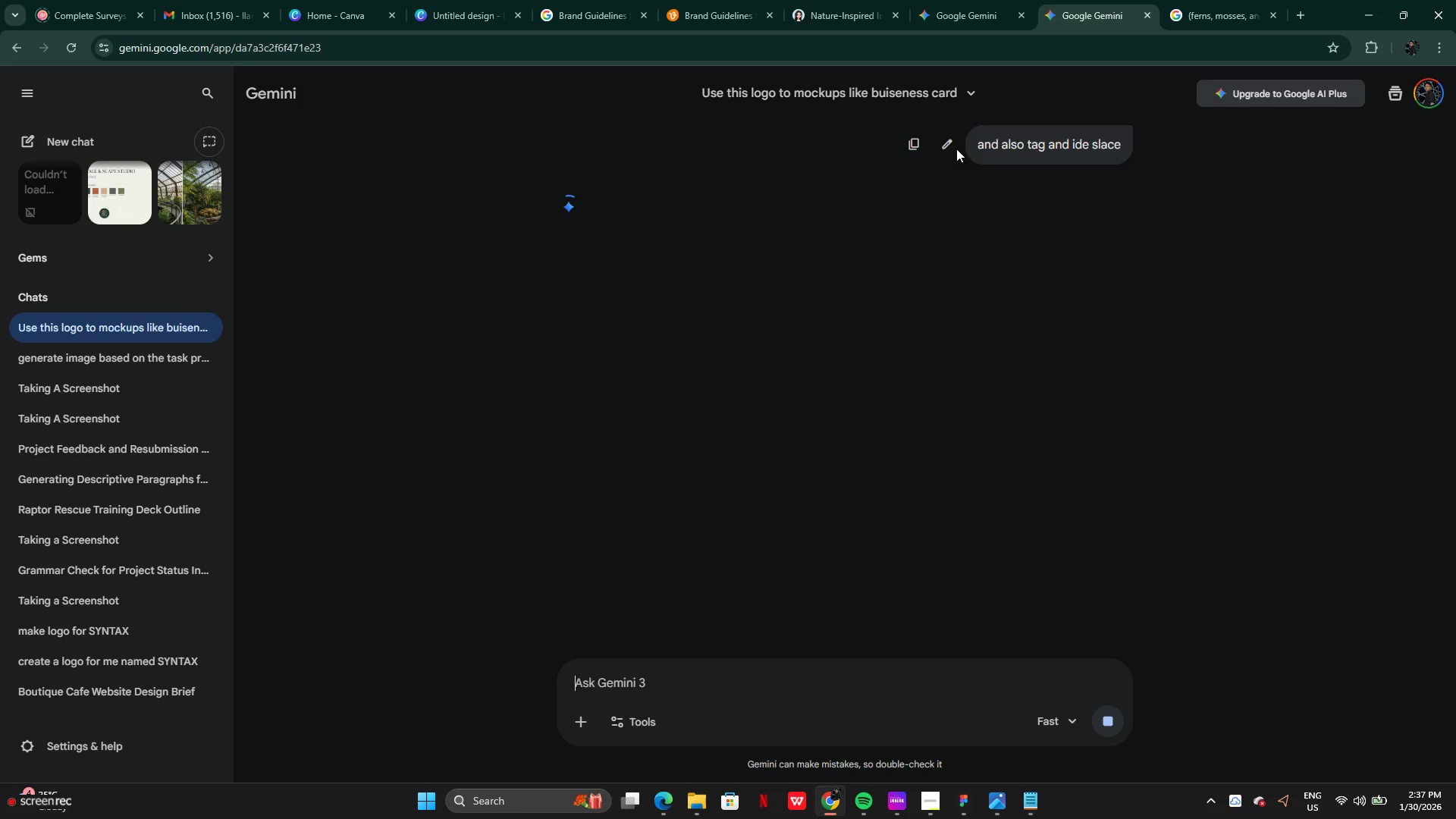 
left_click([951, 146])
 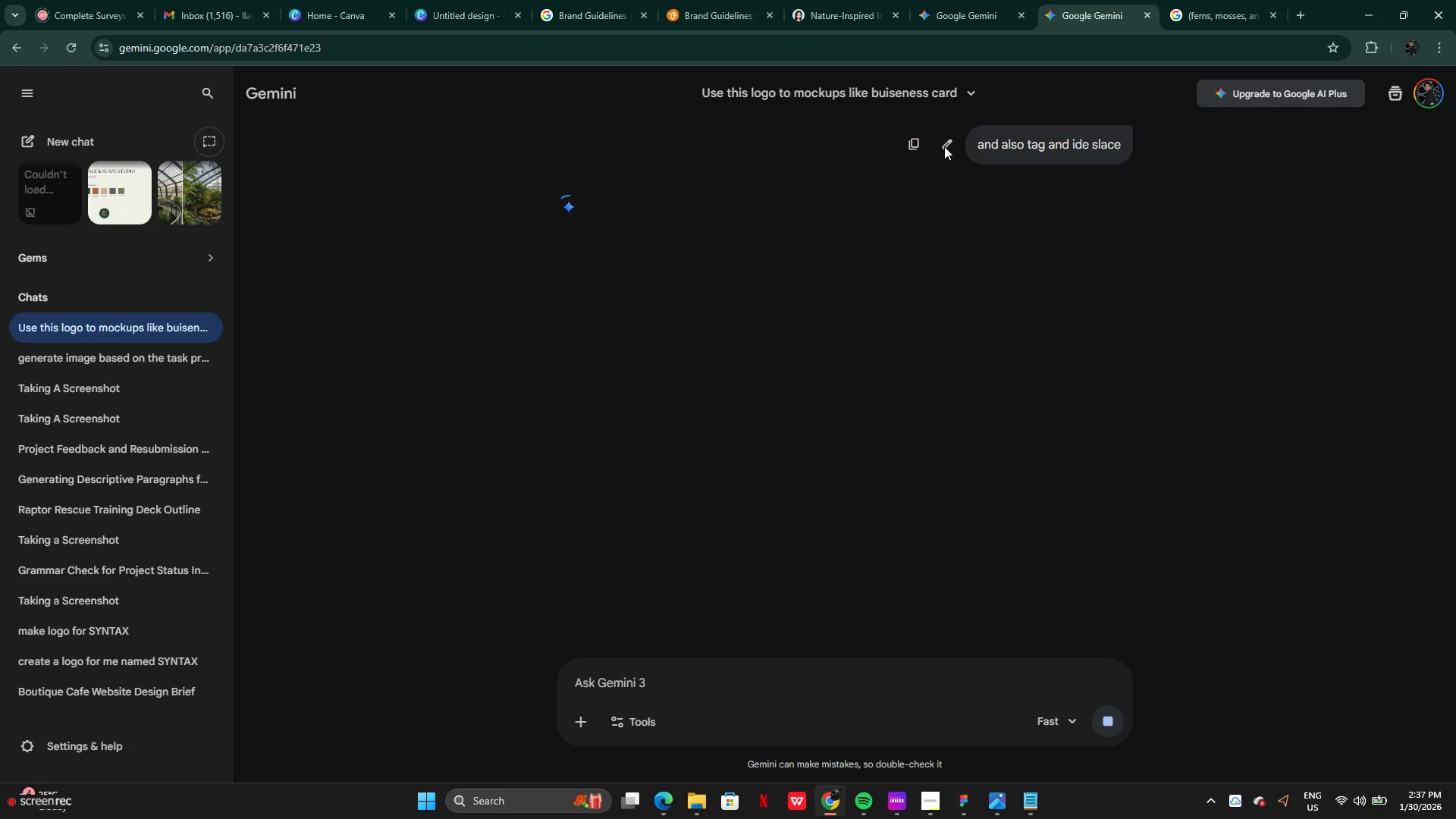 
left_click([942, 146])
 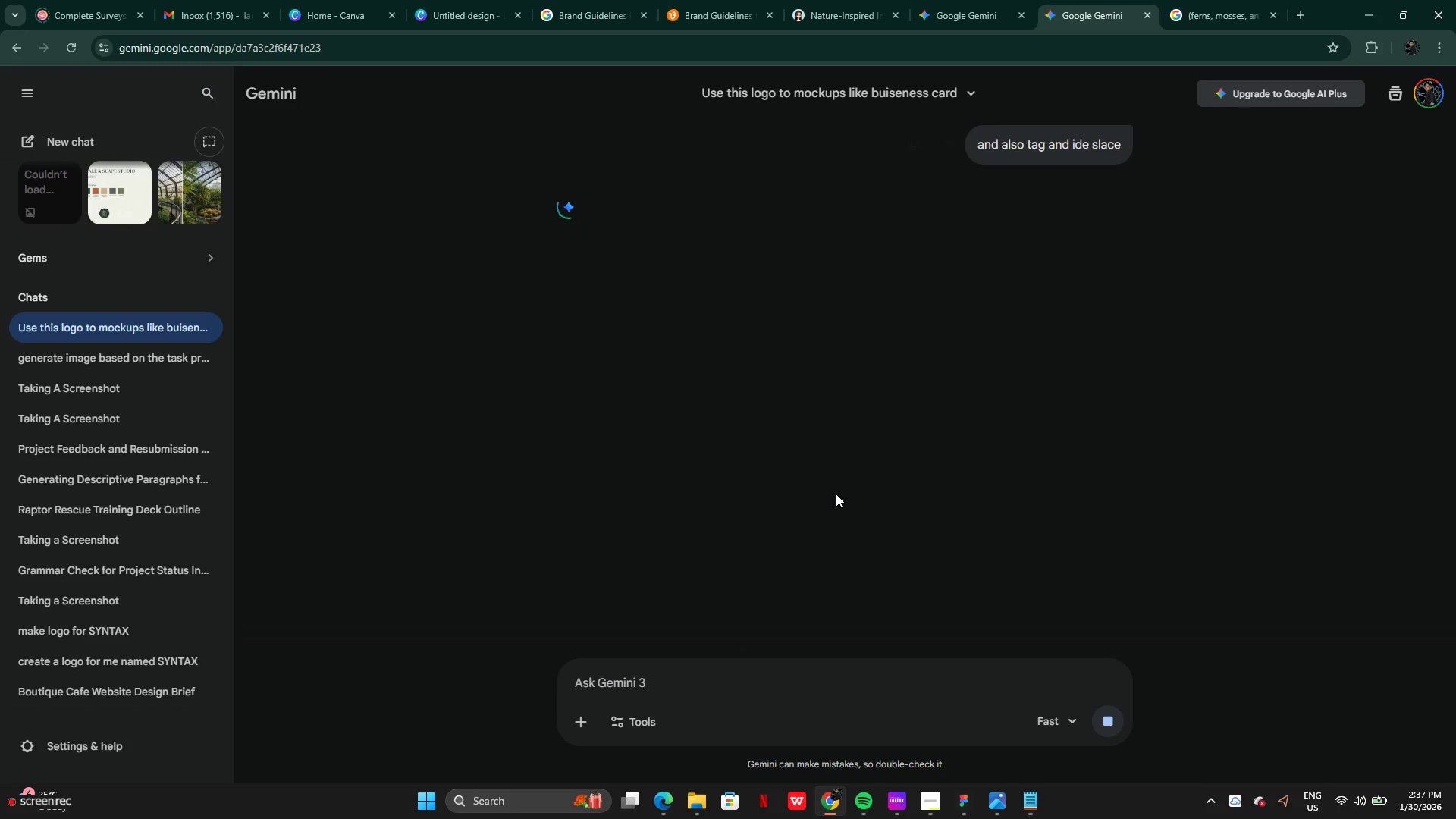 
scroll: coordinate [836, 494], scroll_direction: up, amount: 2.0
 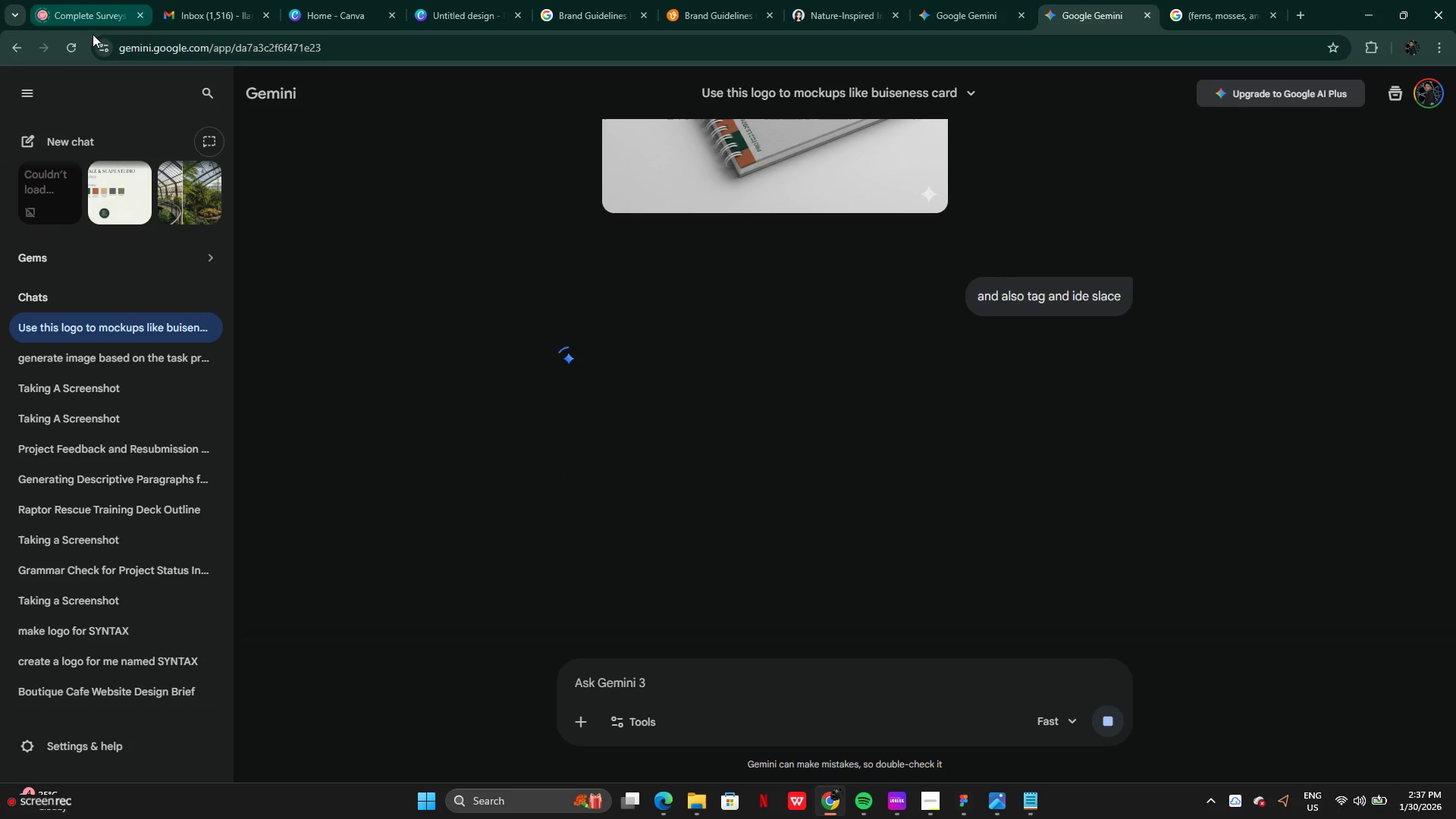 
left_click([73, 49])
 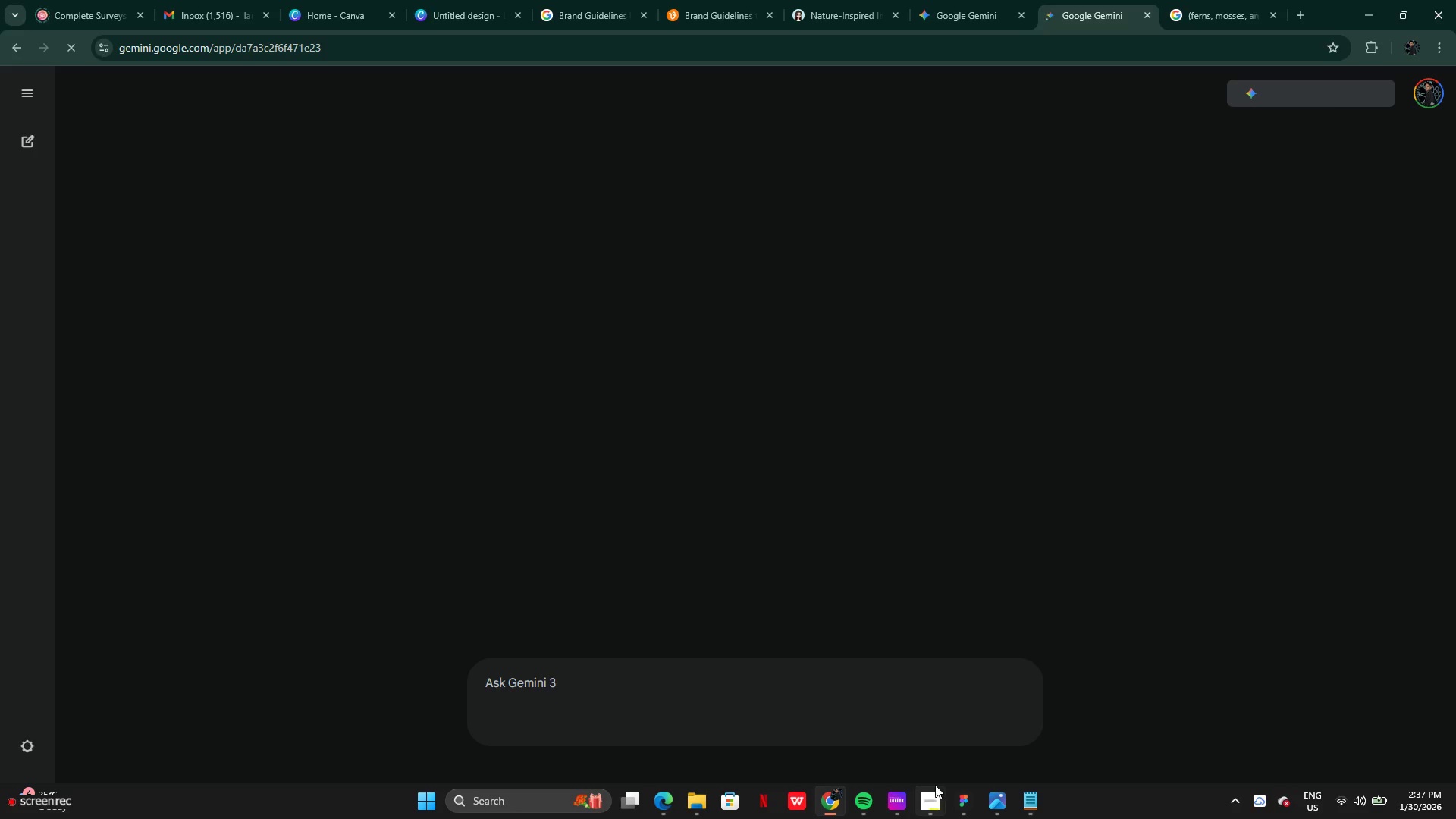 
left_click([959, 802])
 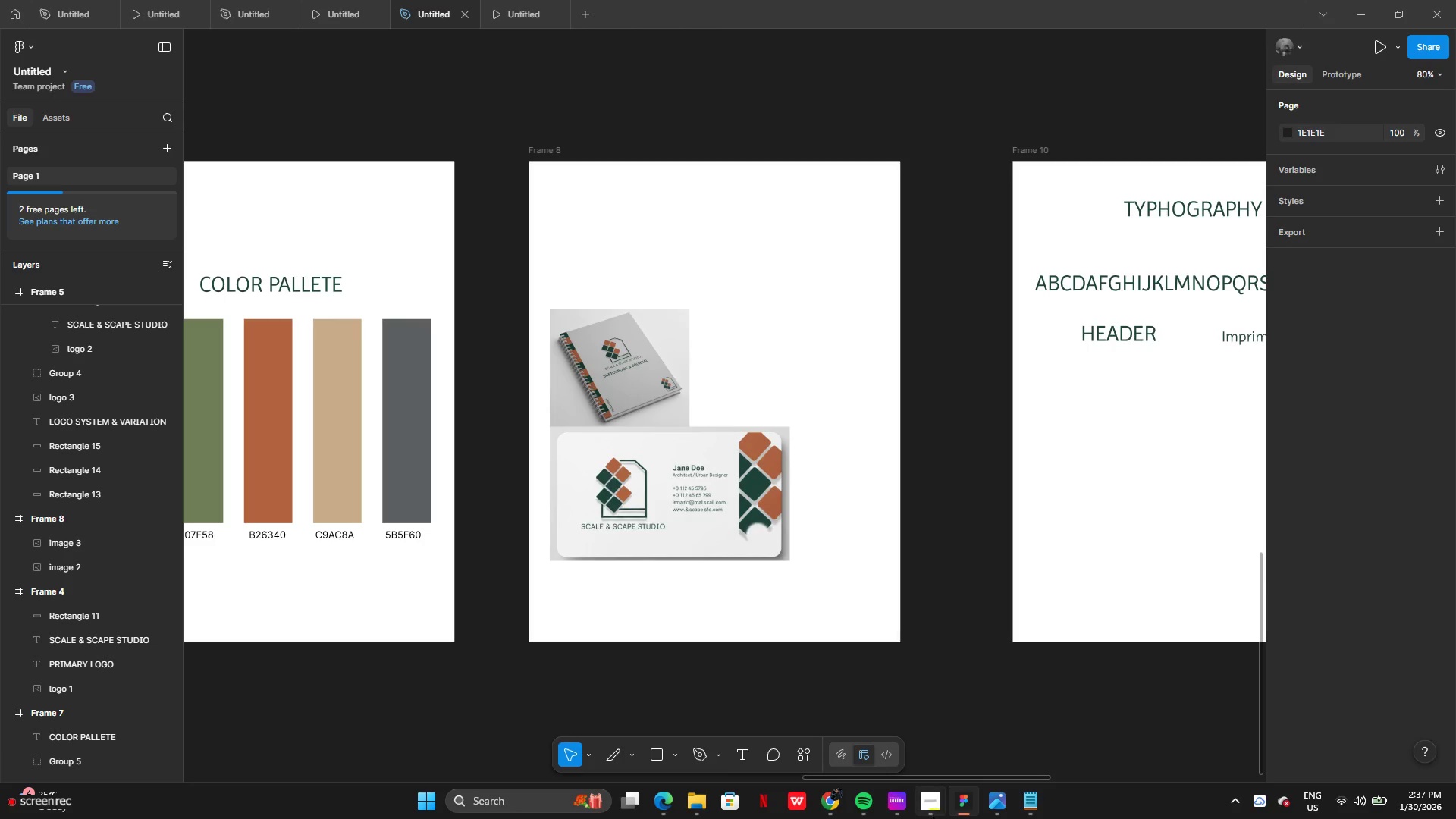 
left_click([934, 808])